 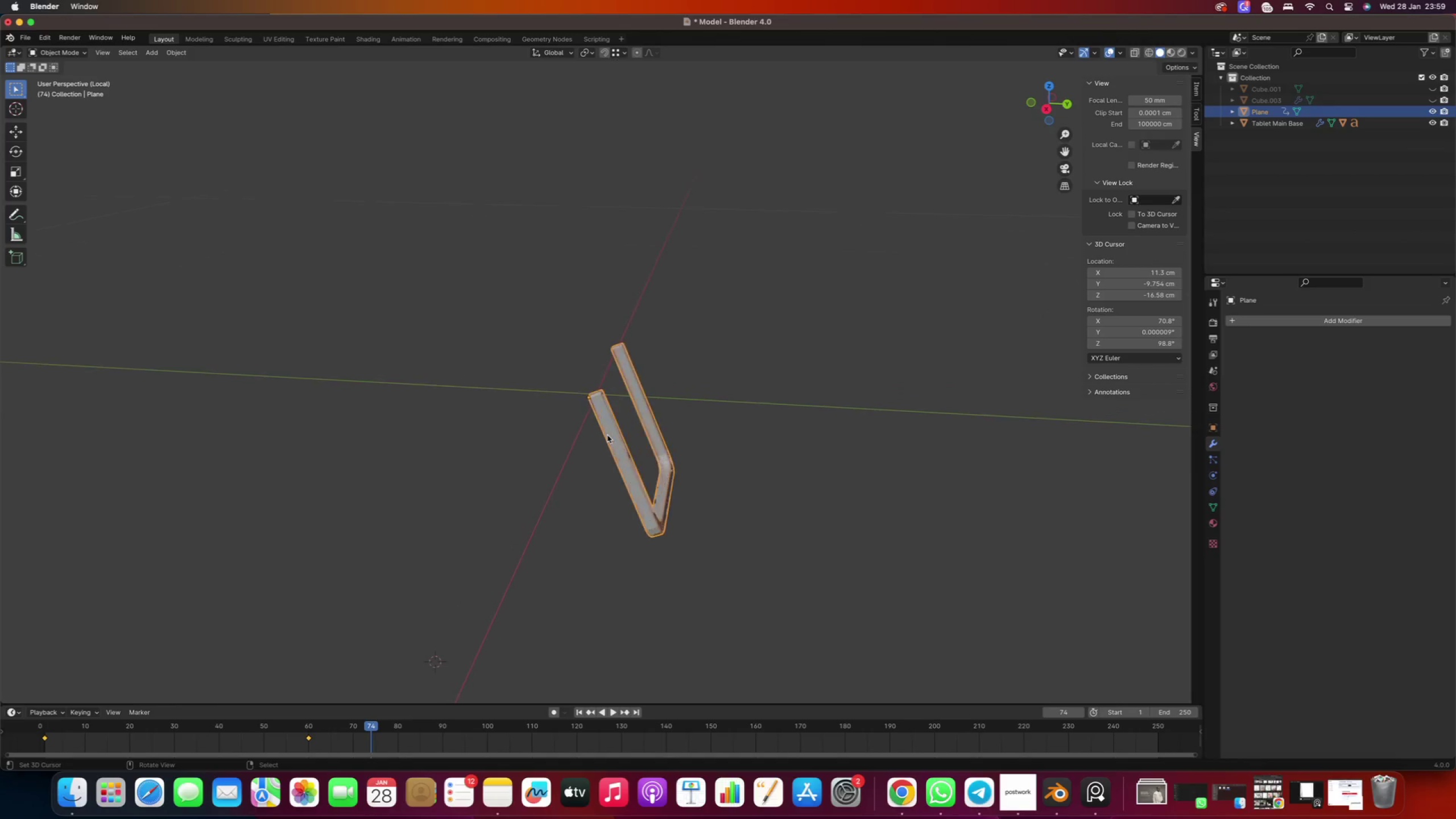 
key(Slash)
 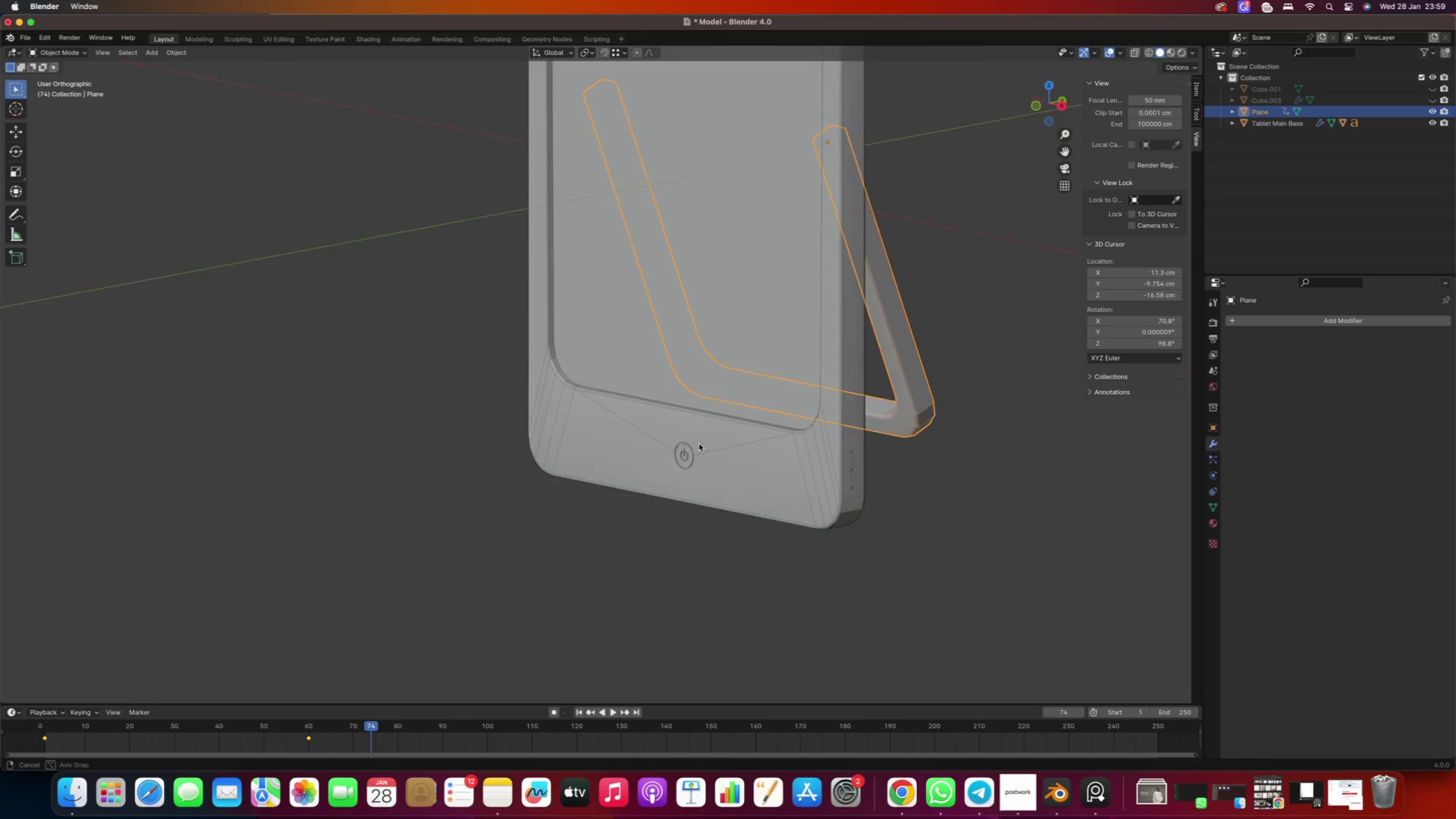 
scroll: coordinate [698, 449], scroll_direction: down, amount: 9.0
 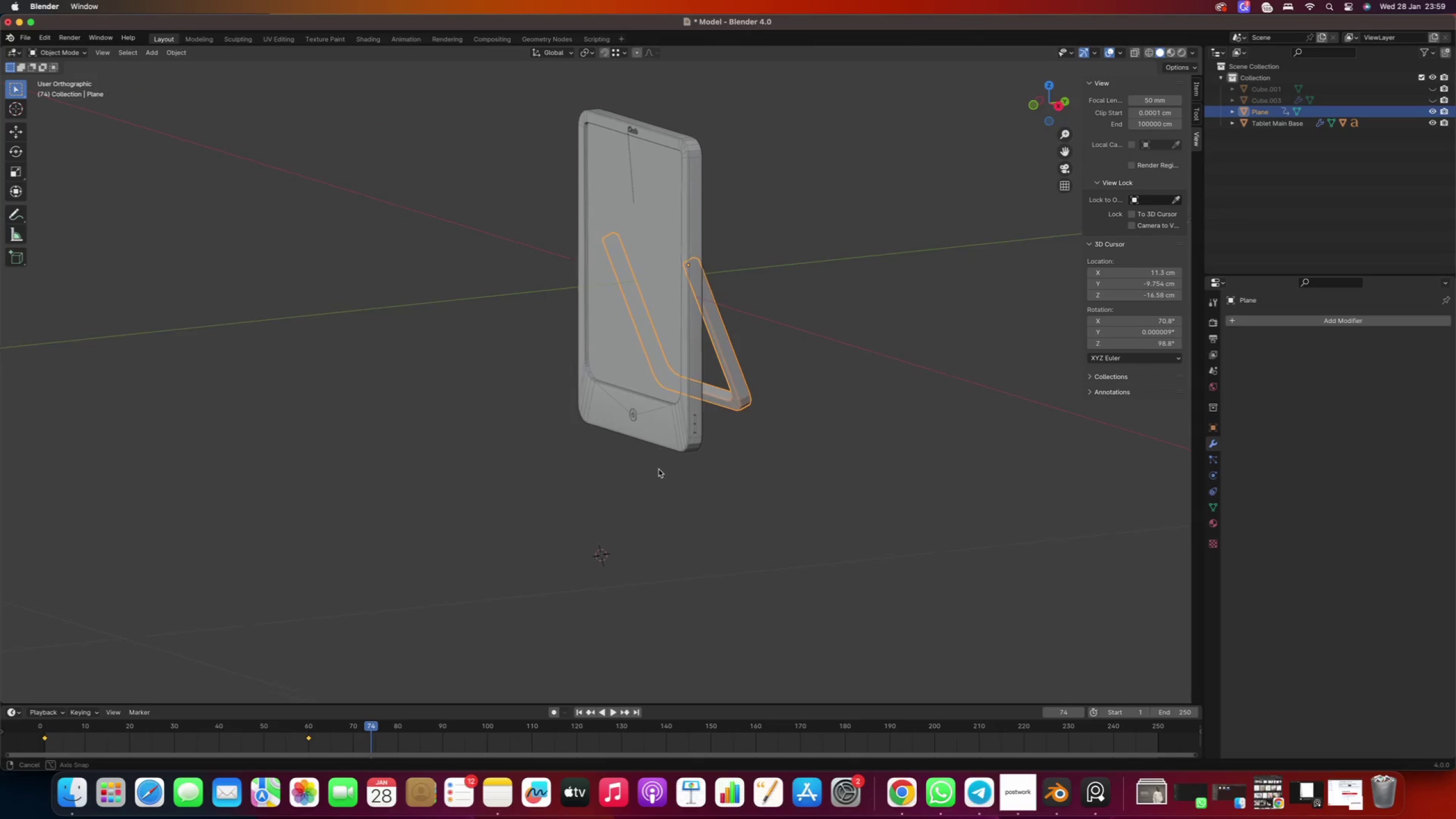 
scroll: coordinate [669, 407], scroll_direction: up, amount: 9.0
 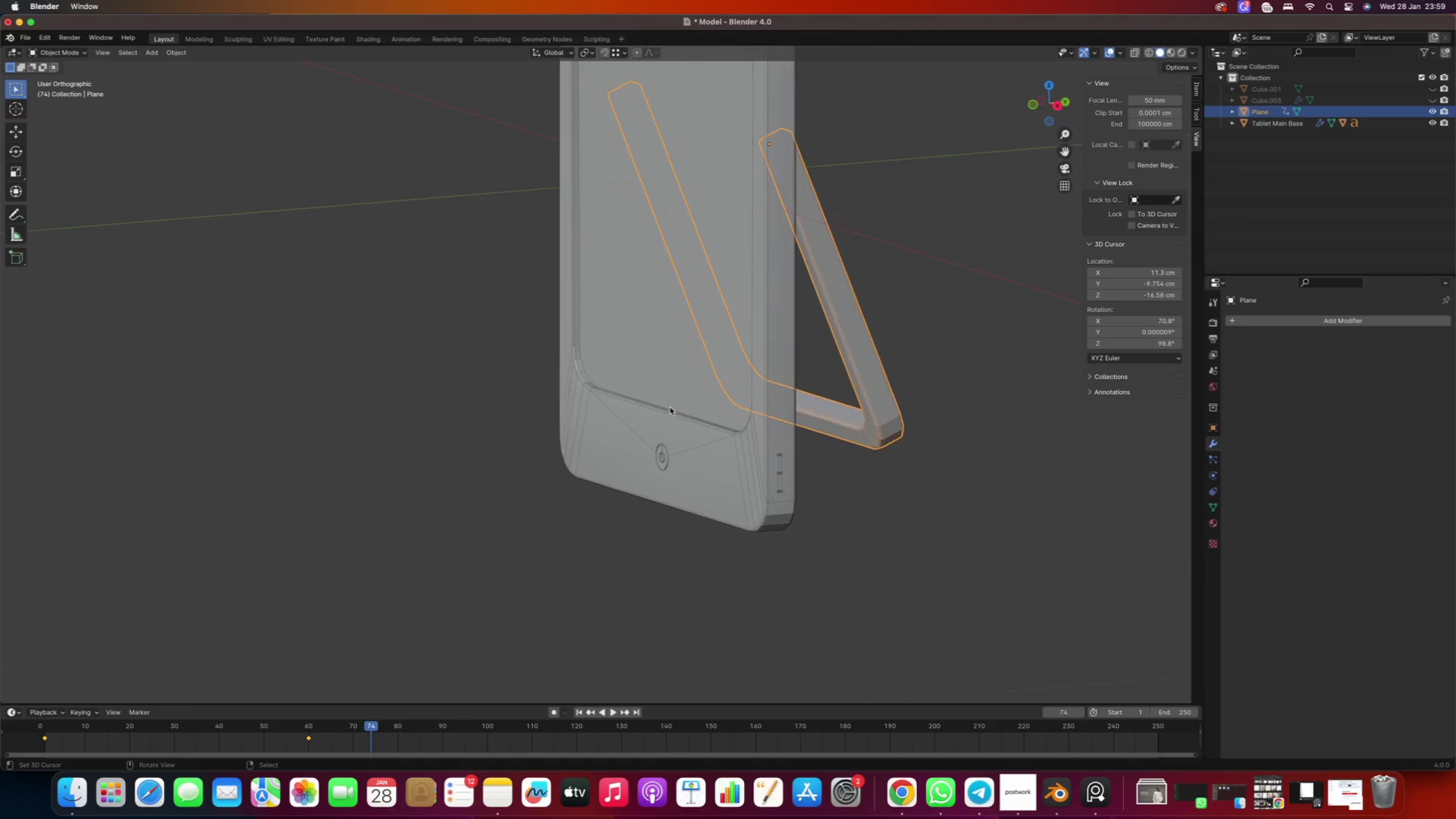 
hold_key(key=ShiftRight, duration=0.5)
 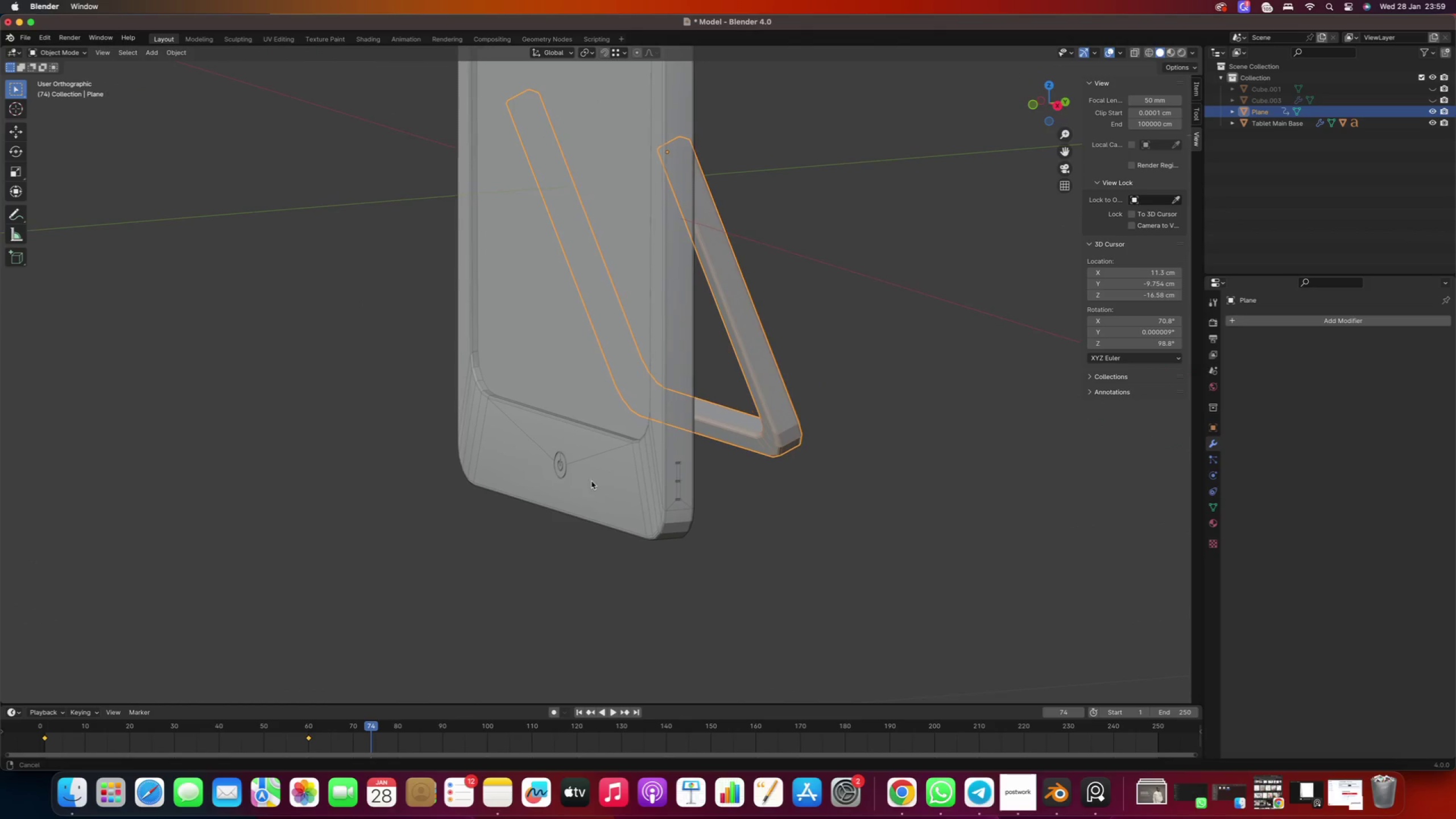 
scroll: coordinate [646, 481], scroll_direction: up, amount: 4.0
 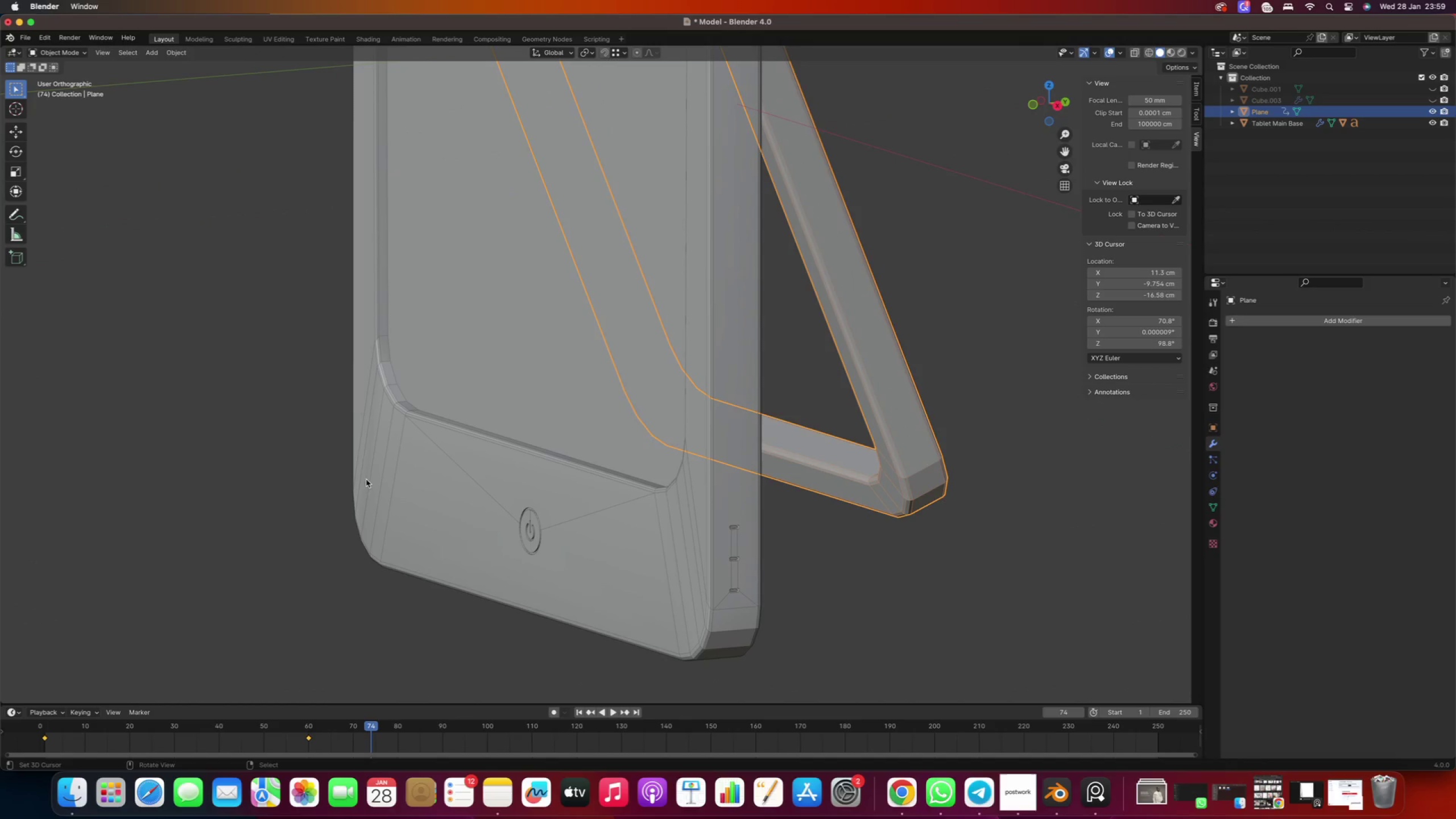 
left_click([269, 441])
 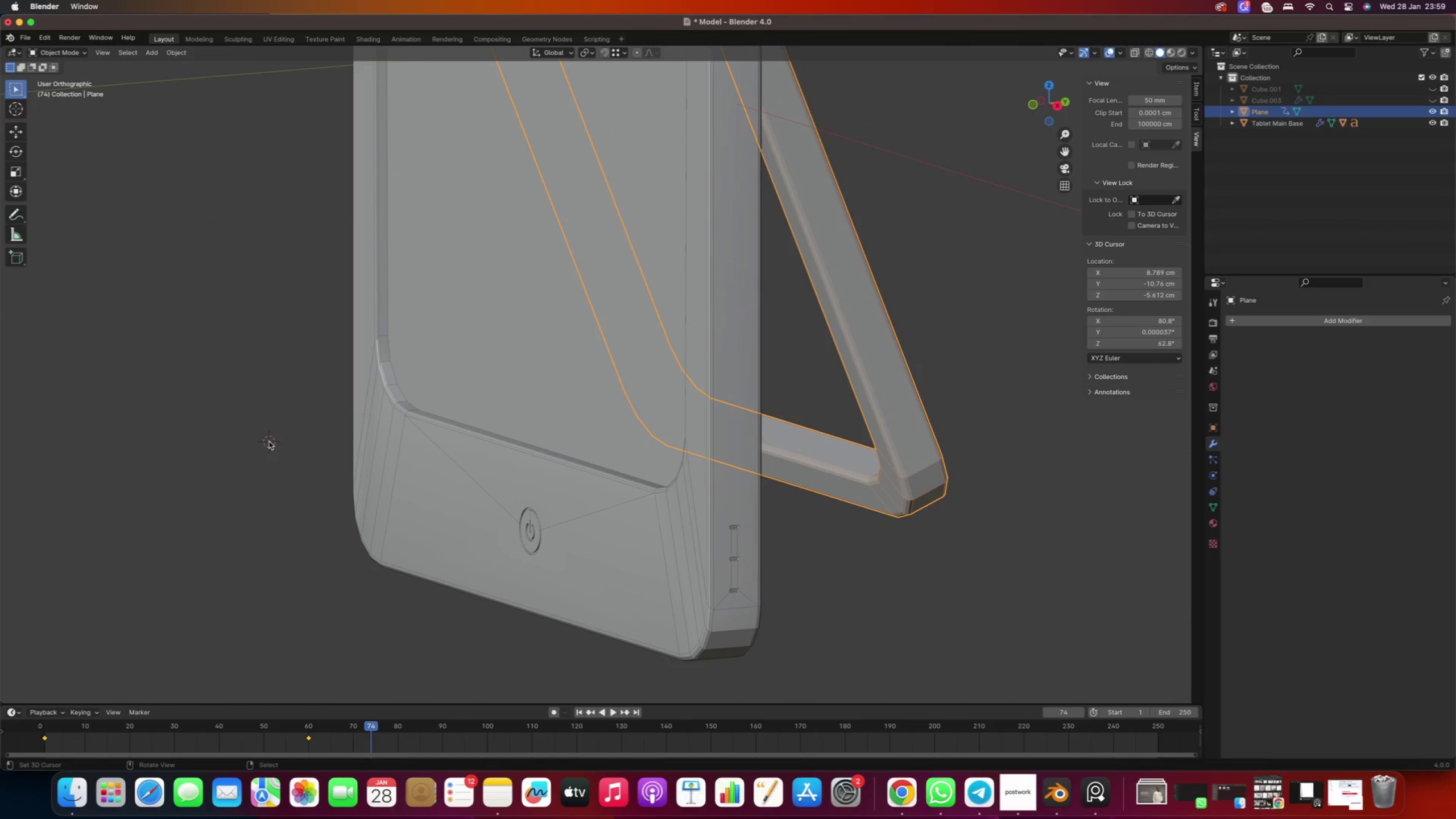 
key(Control+S)
 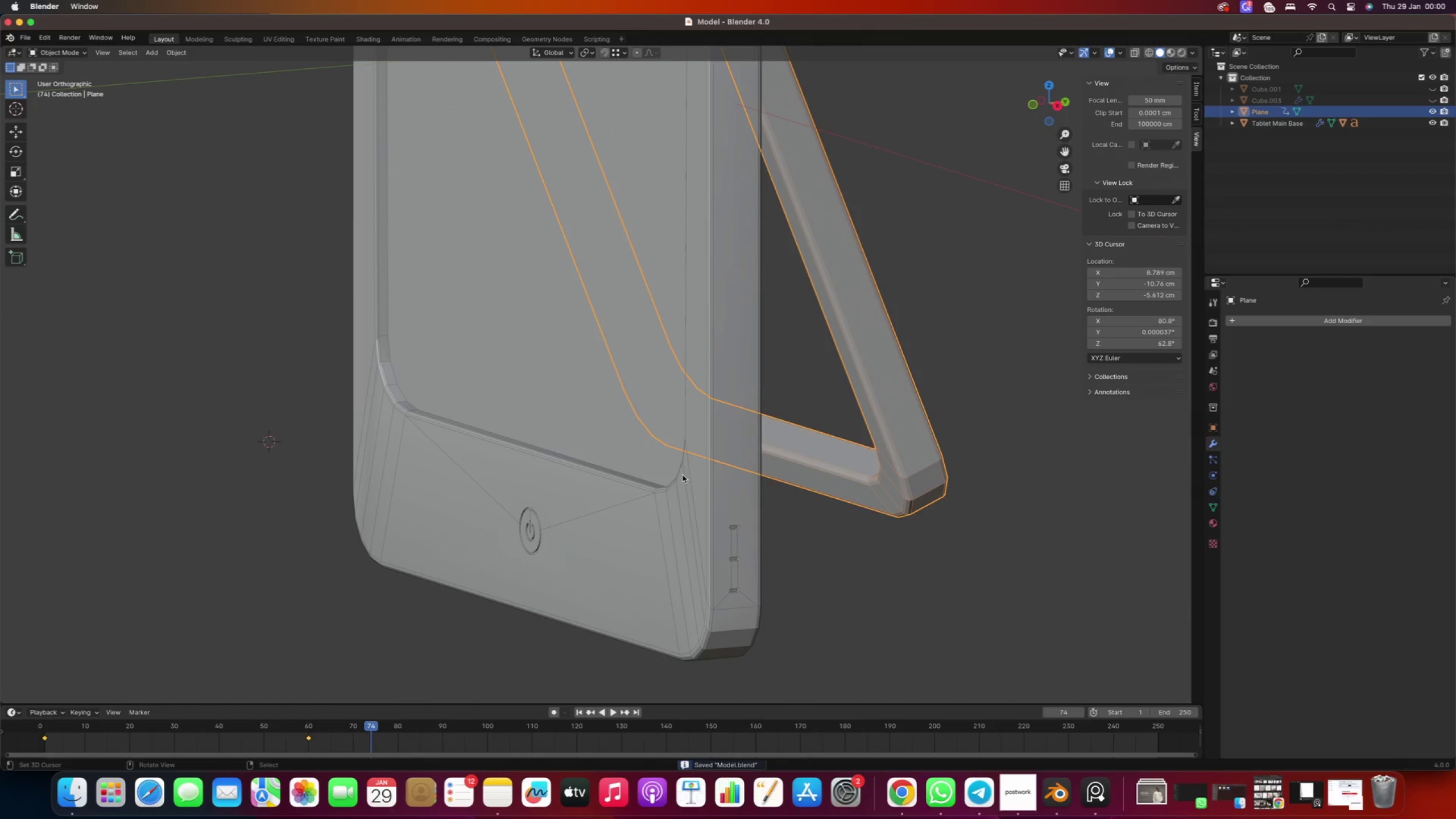 
scroll: coordinate [659, 416], scroll_direction: down, amount: 19.0
 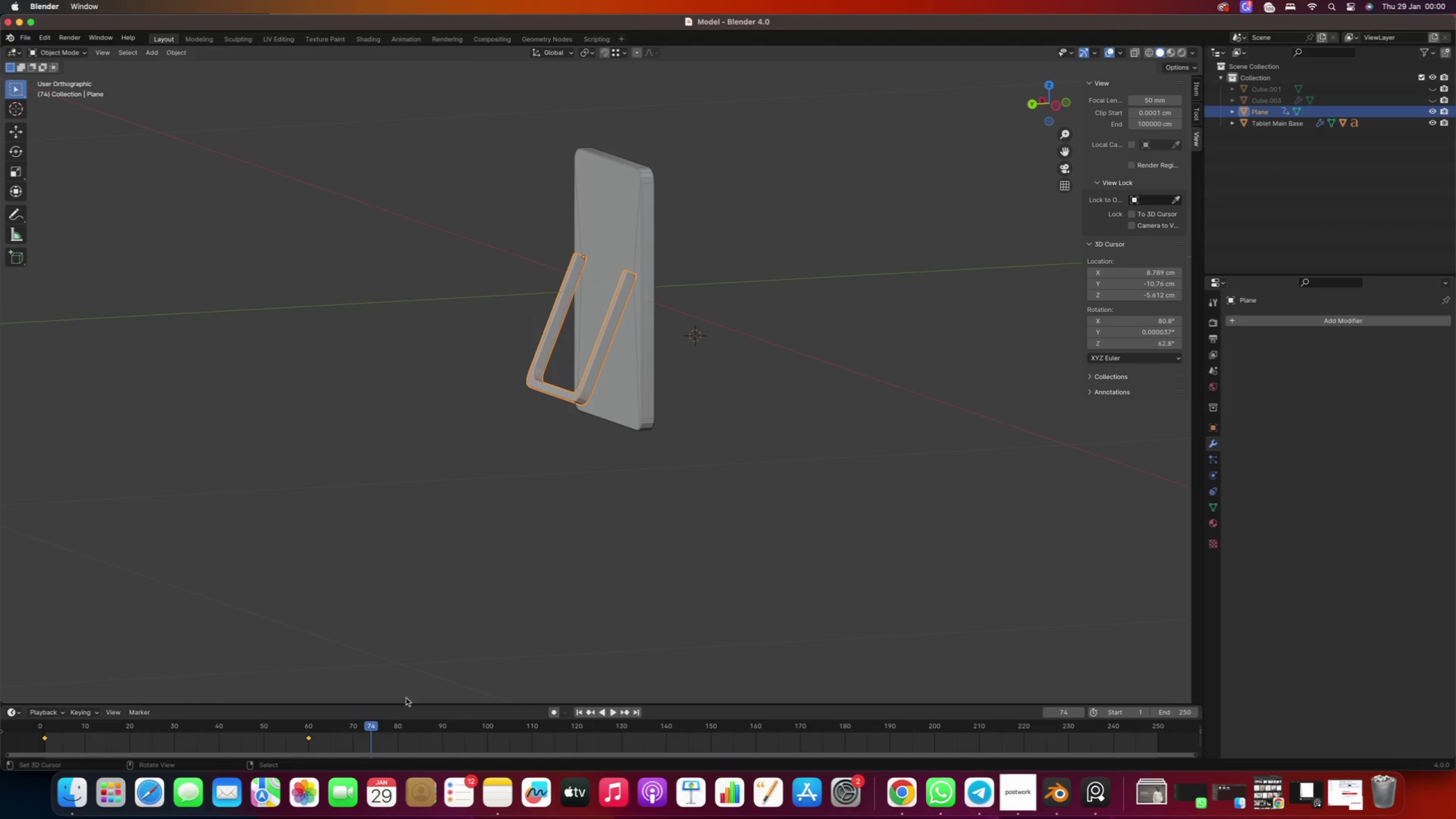 
left_click_drag(start_coordinate=[370, 727], to_coordinate=[424, 758])
 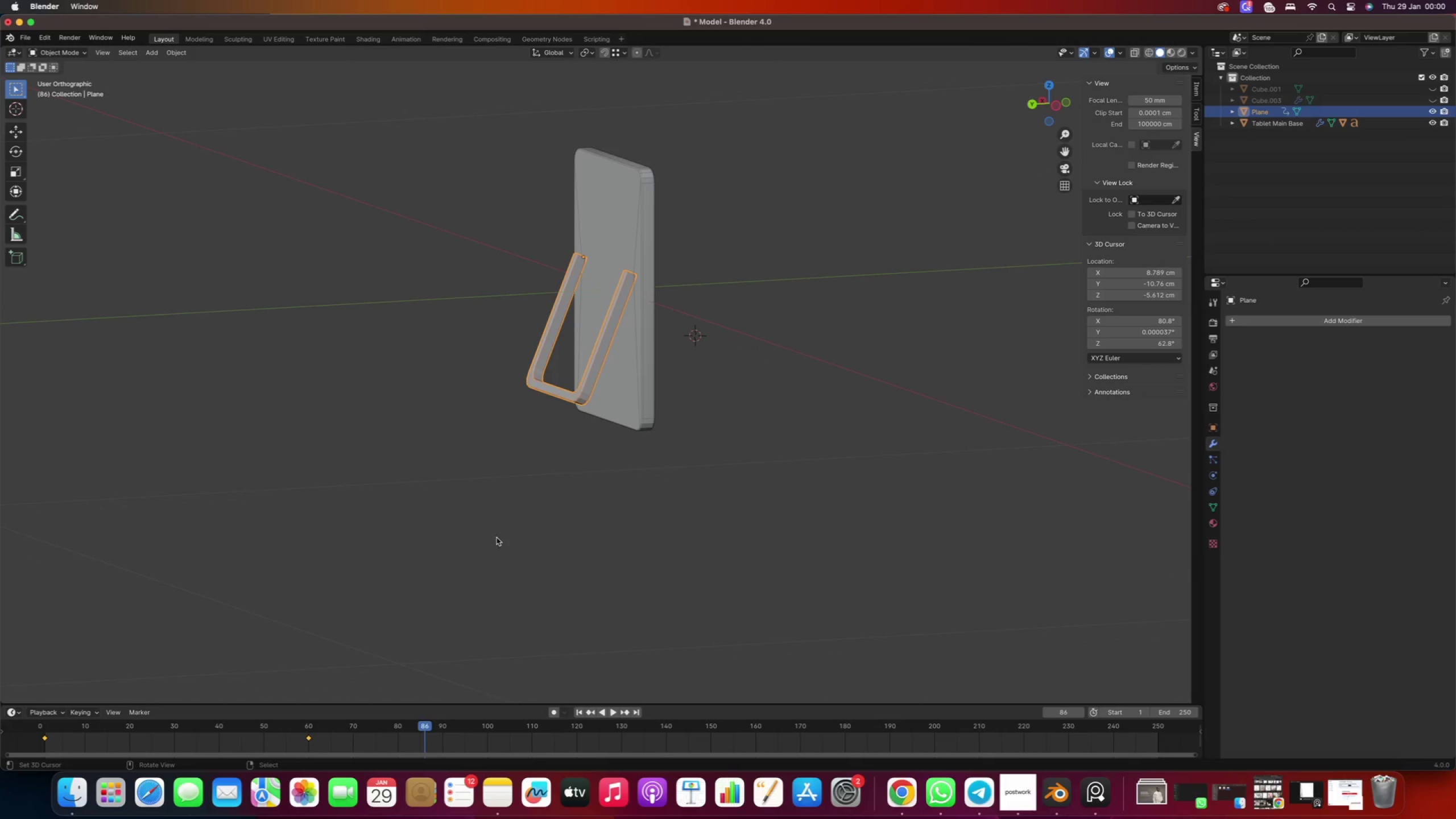 
scroll: coordinate [531, 445], scroll_direction: down, amount: 2.0
 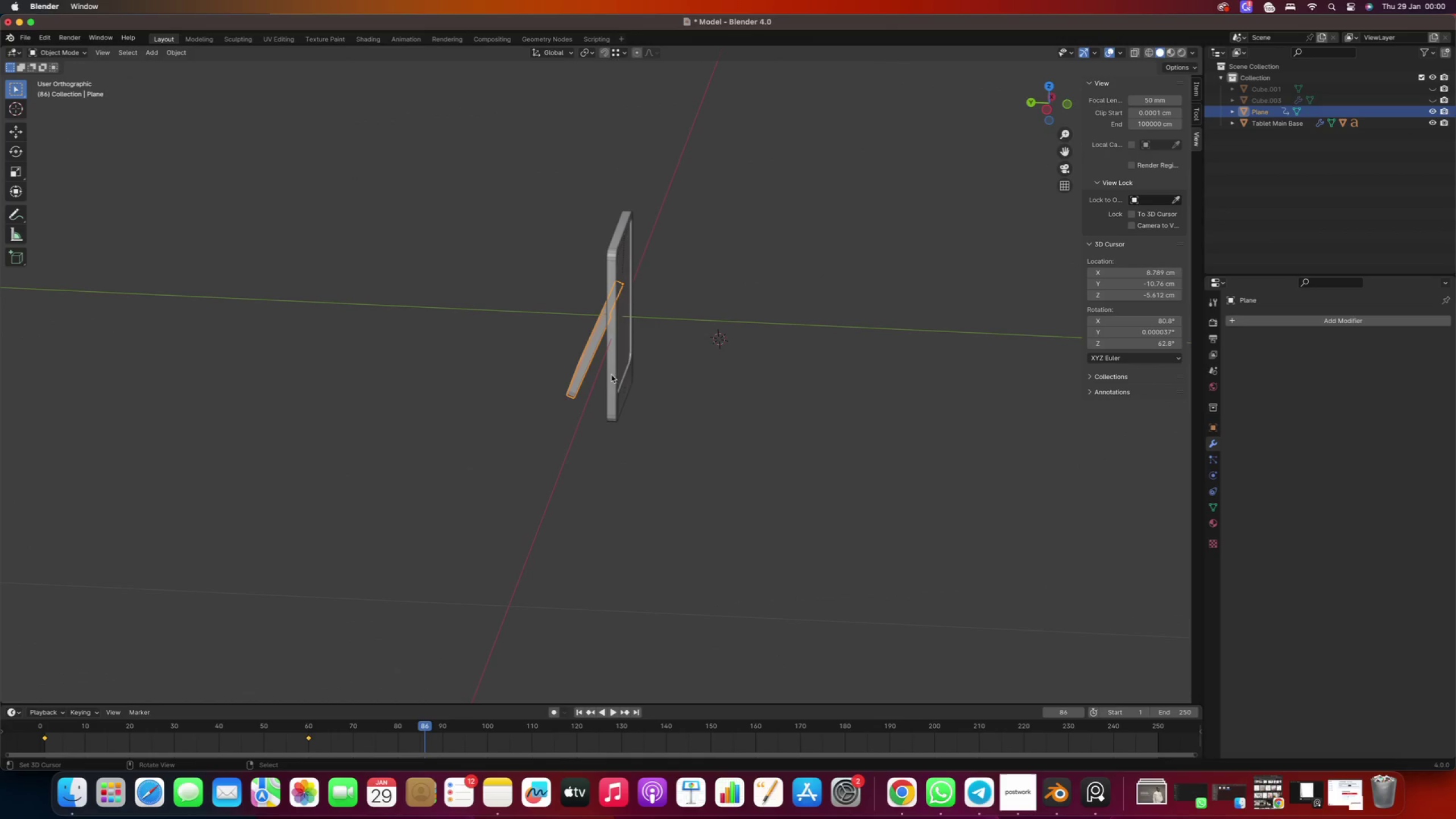 
right_click([613, 370])
 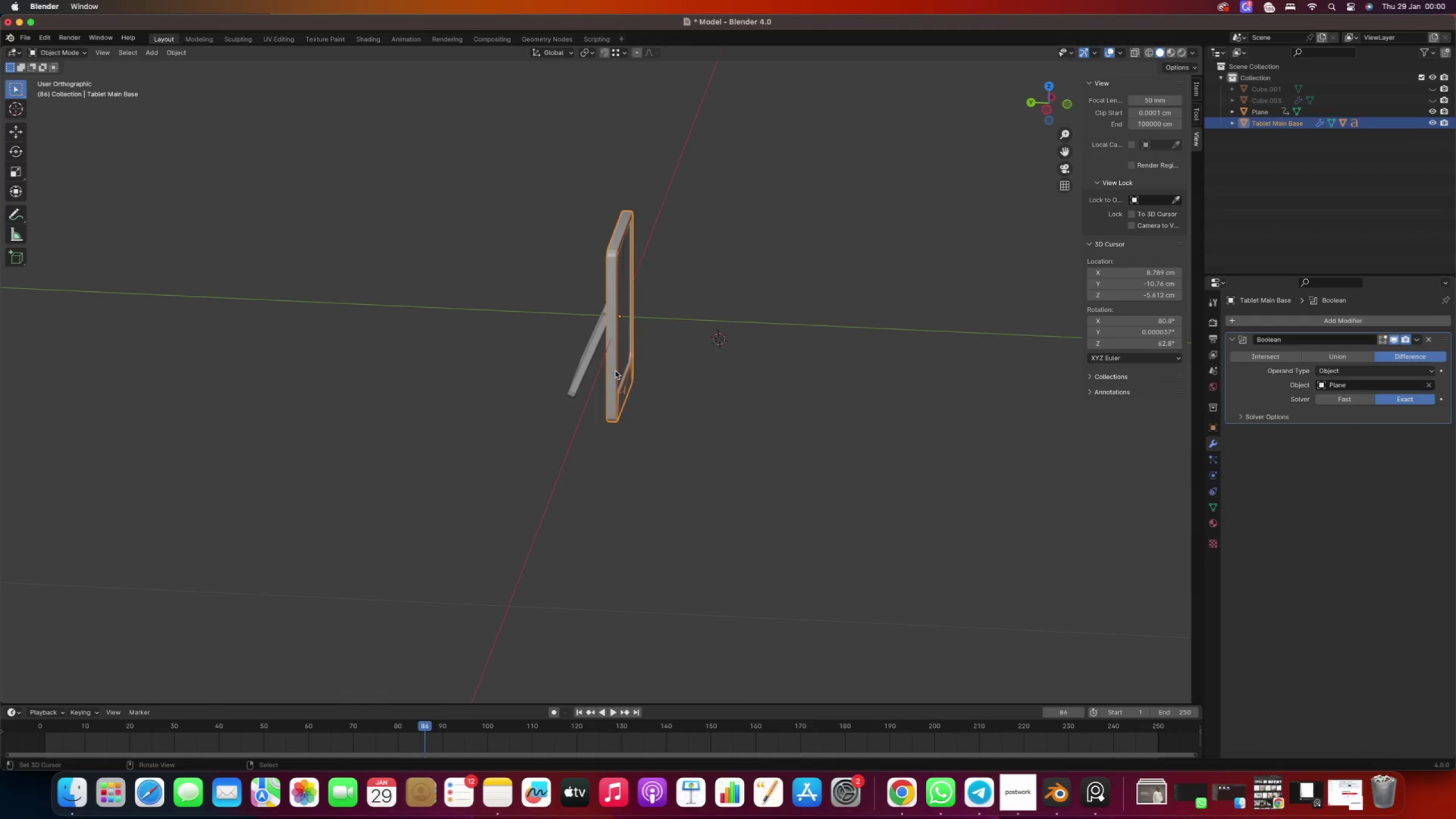 
scroll: coordinate [598, 354], scroll_direction: up, amount: 4.0
 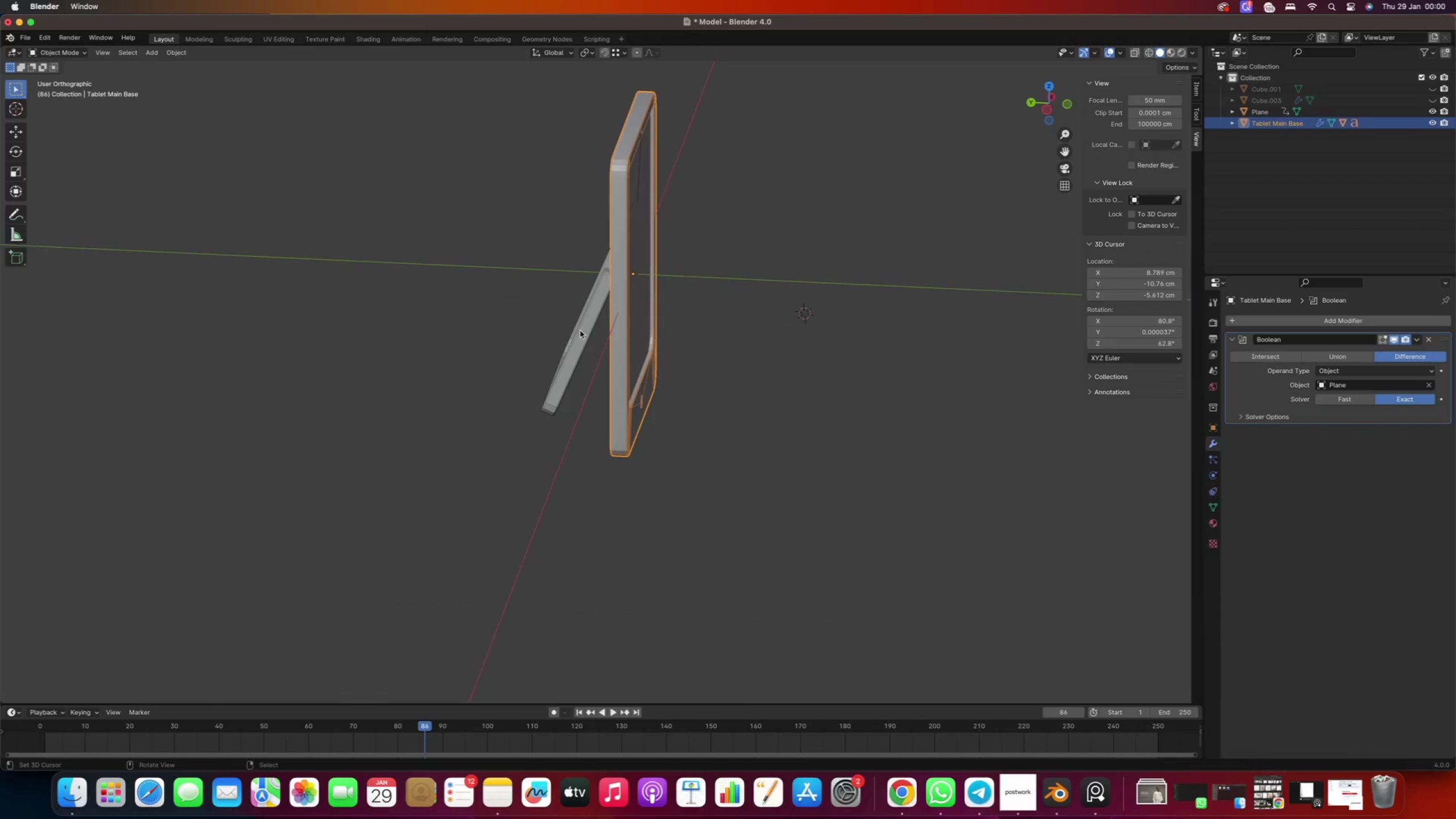 
right_click([583, 331])
 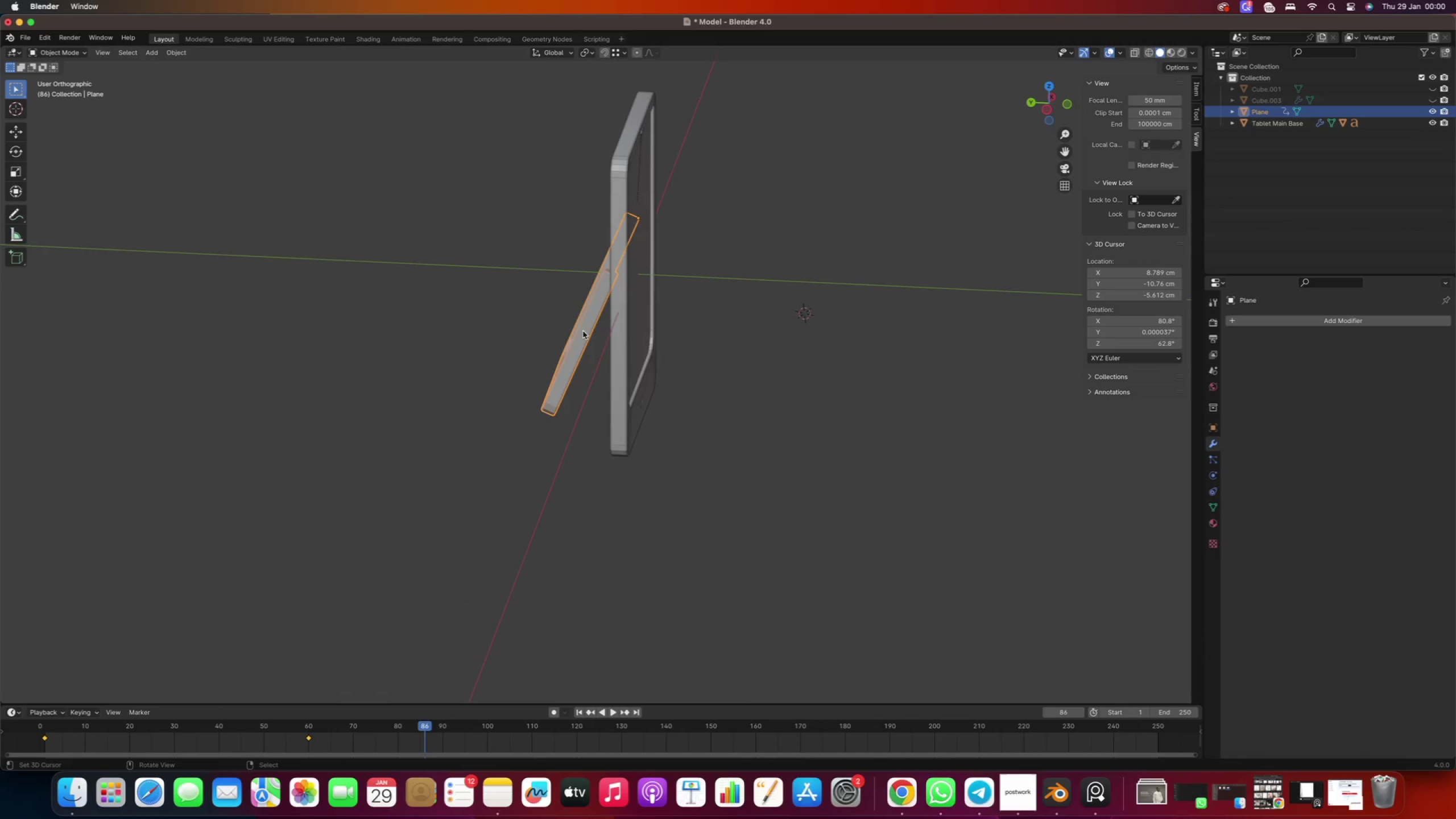 
hold_key(key=ShiftRight, duration=1.2)
right_click([619, 309])
 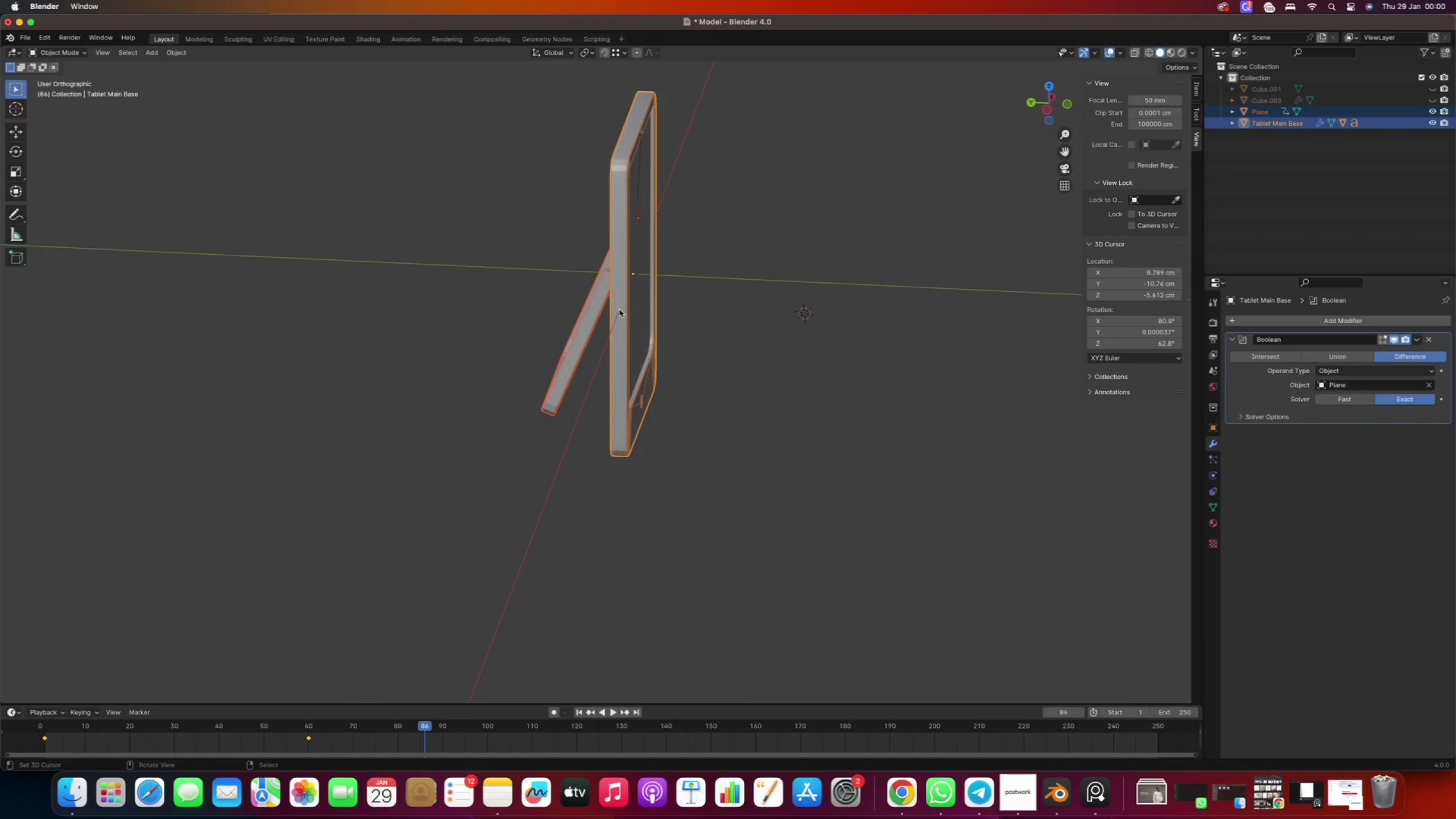 
key(Control+P)
 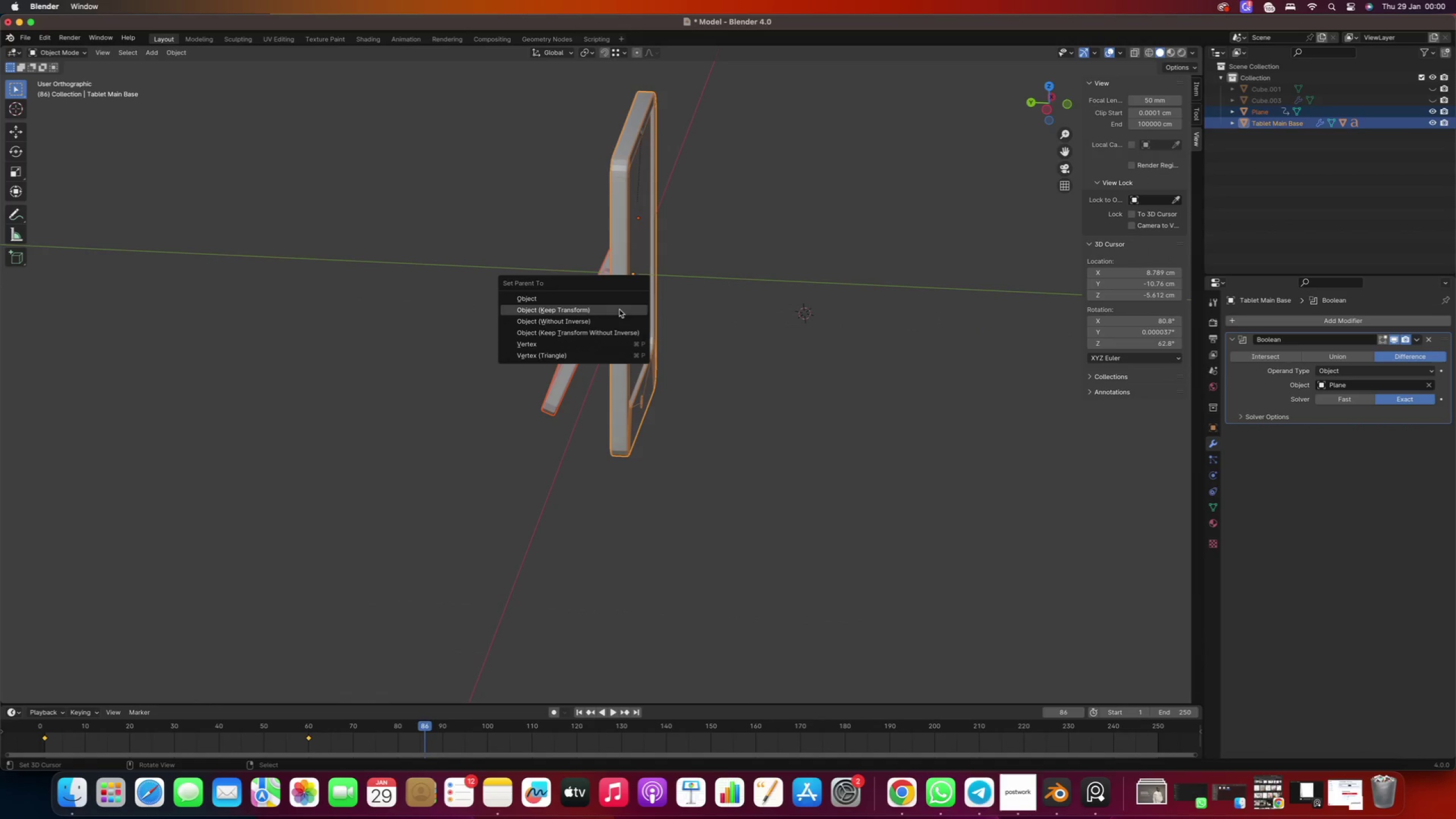 
left_click([619, 309])
 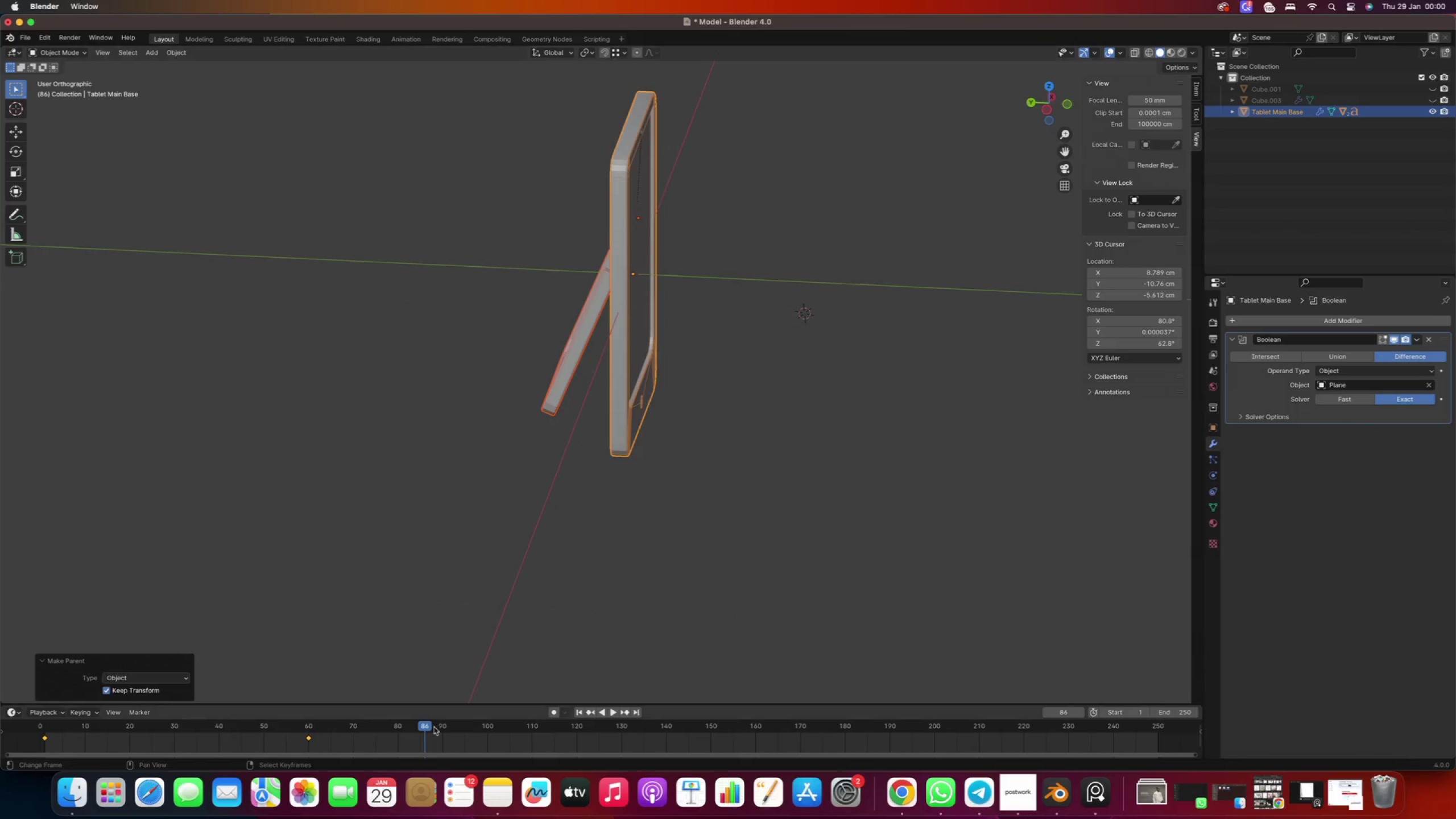 
left_click_drag(start_coordinate=[426, 729], to_coordinate=[464, 723])
 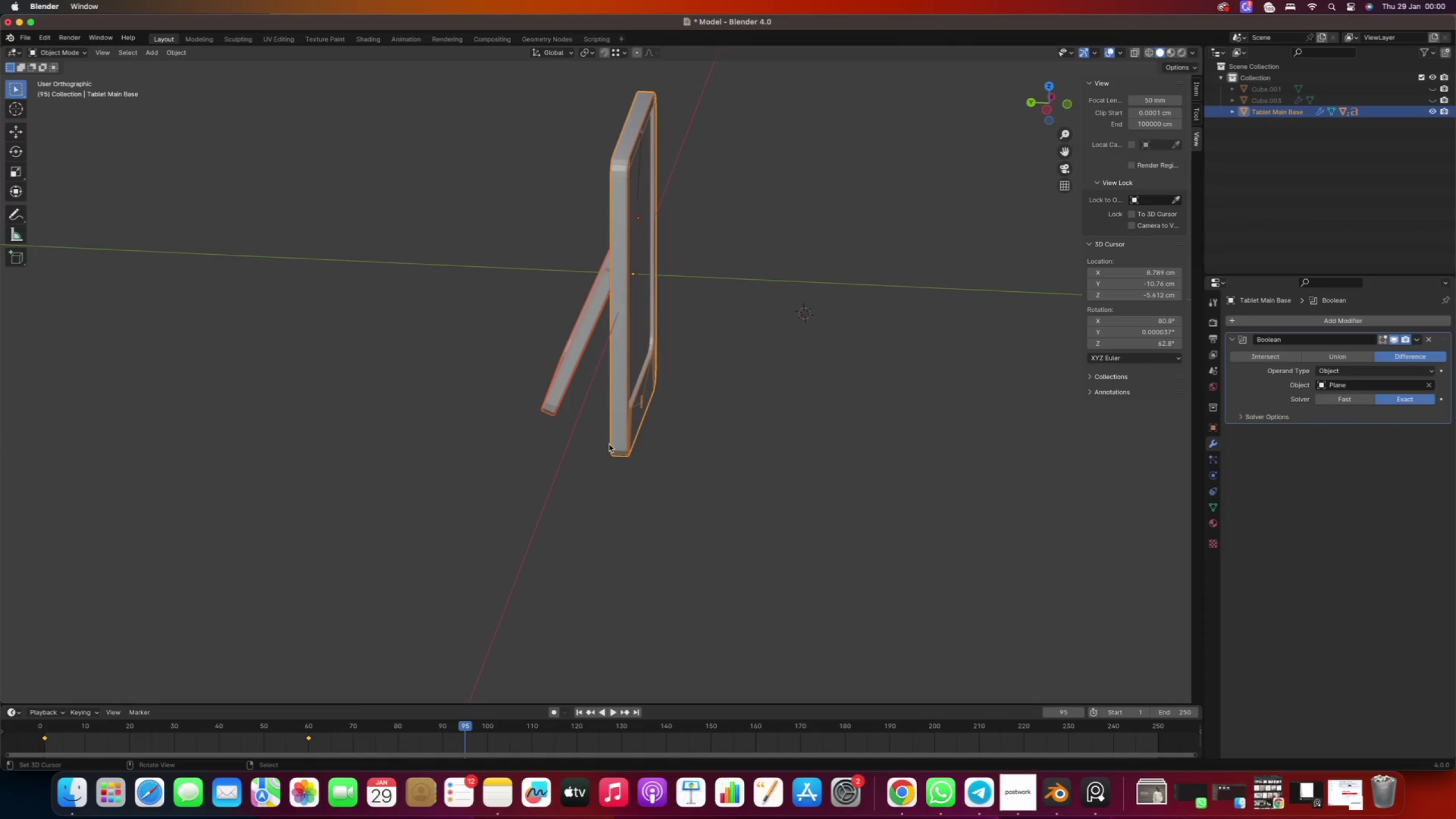 
right_click([612, 439])
 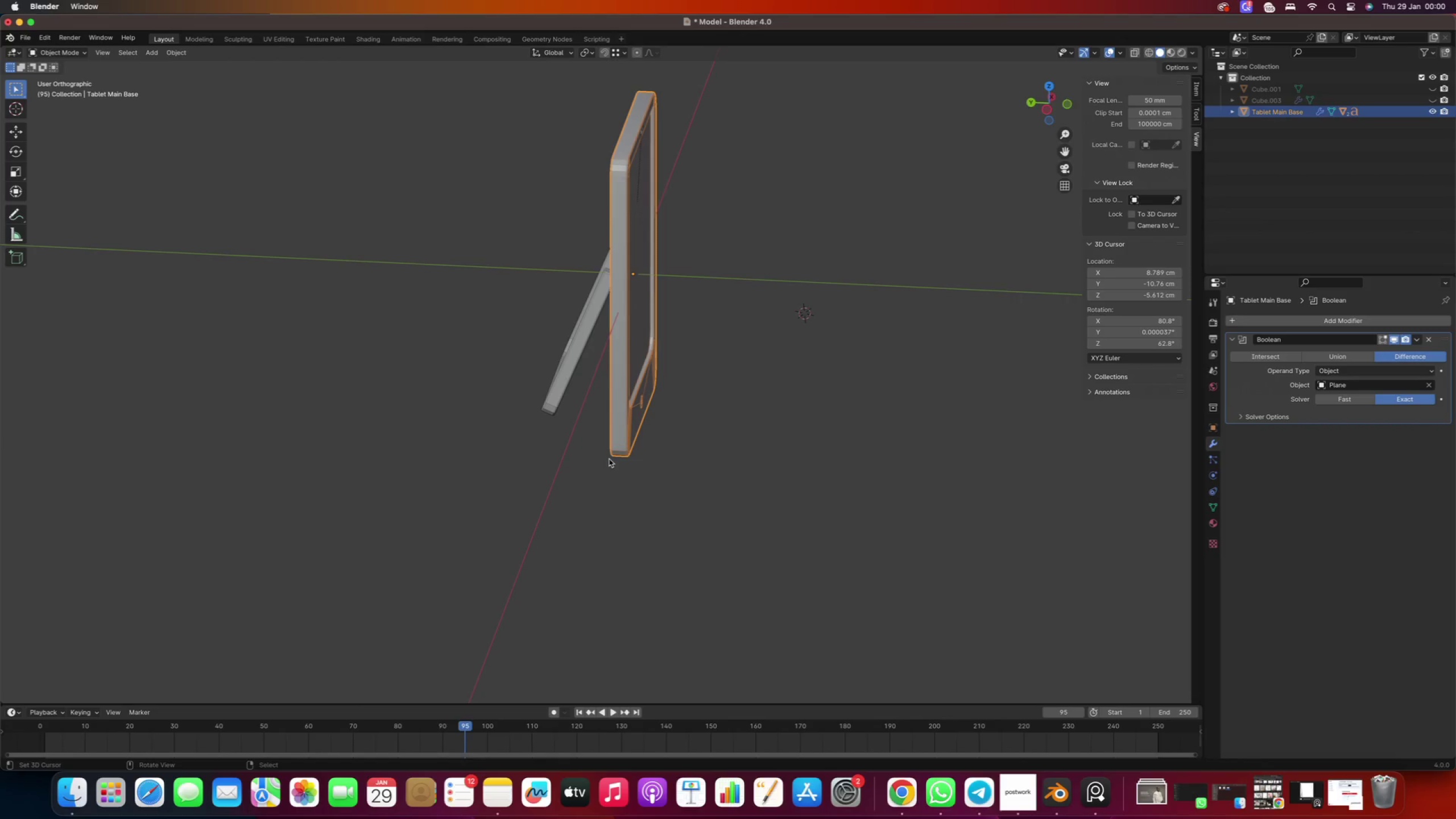 
key(R)
 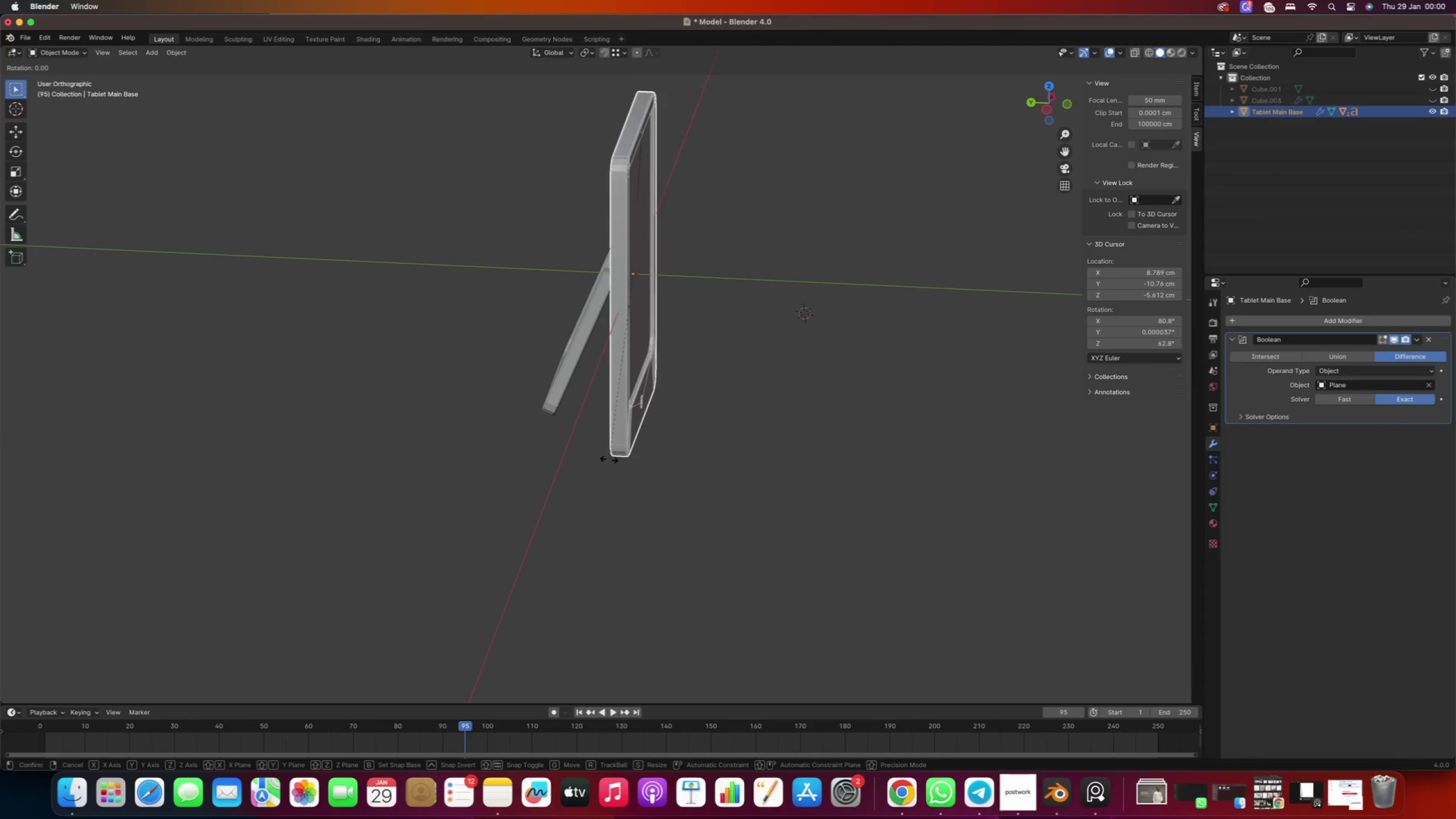 
key(X)
 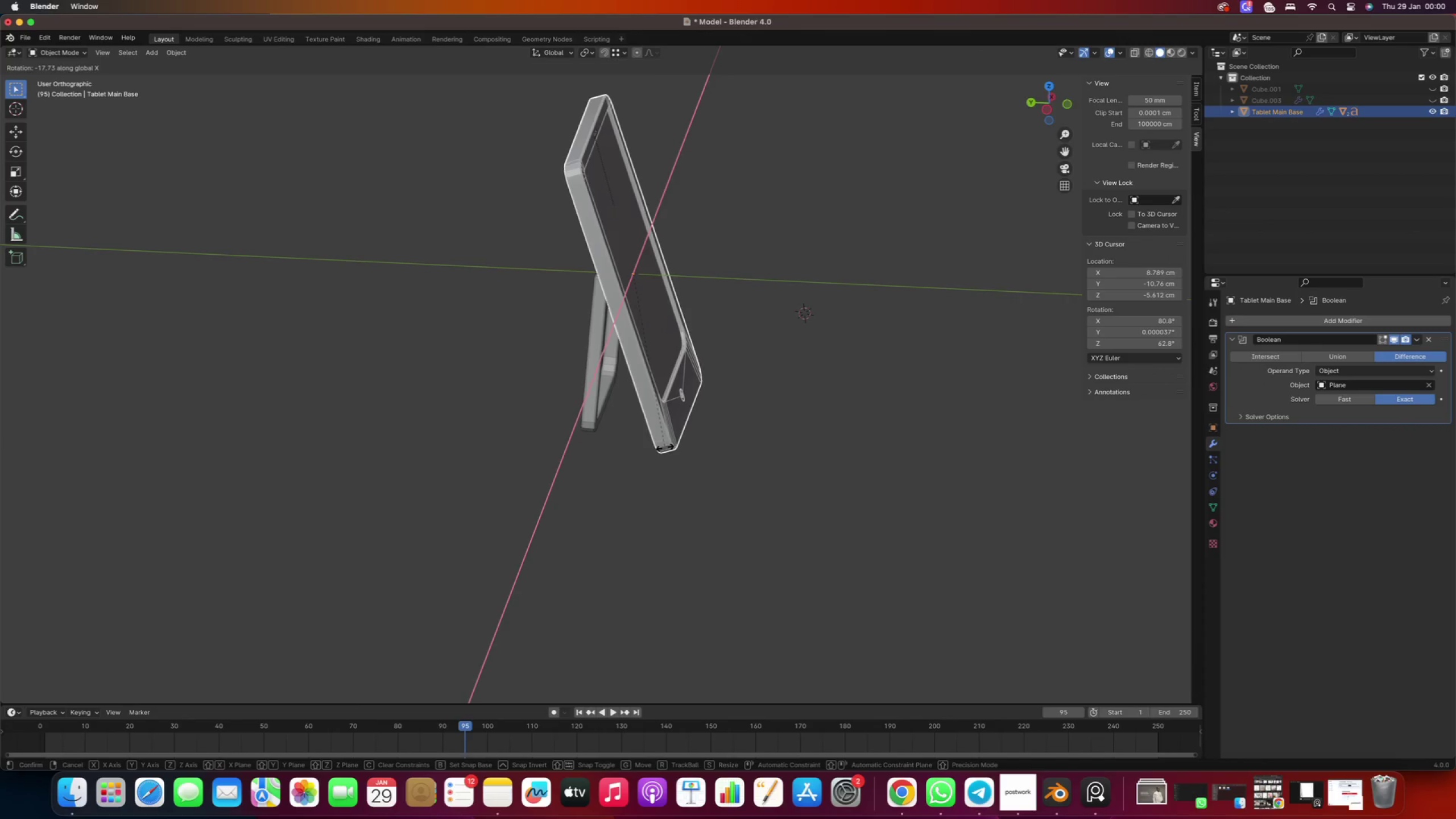 
left_click([666, 446])
 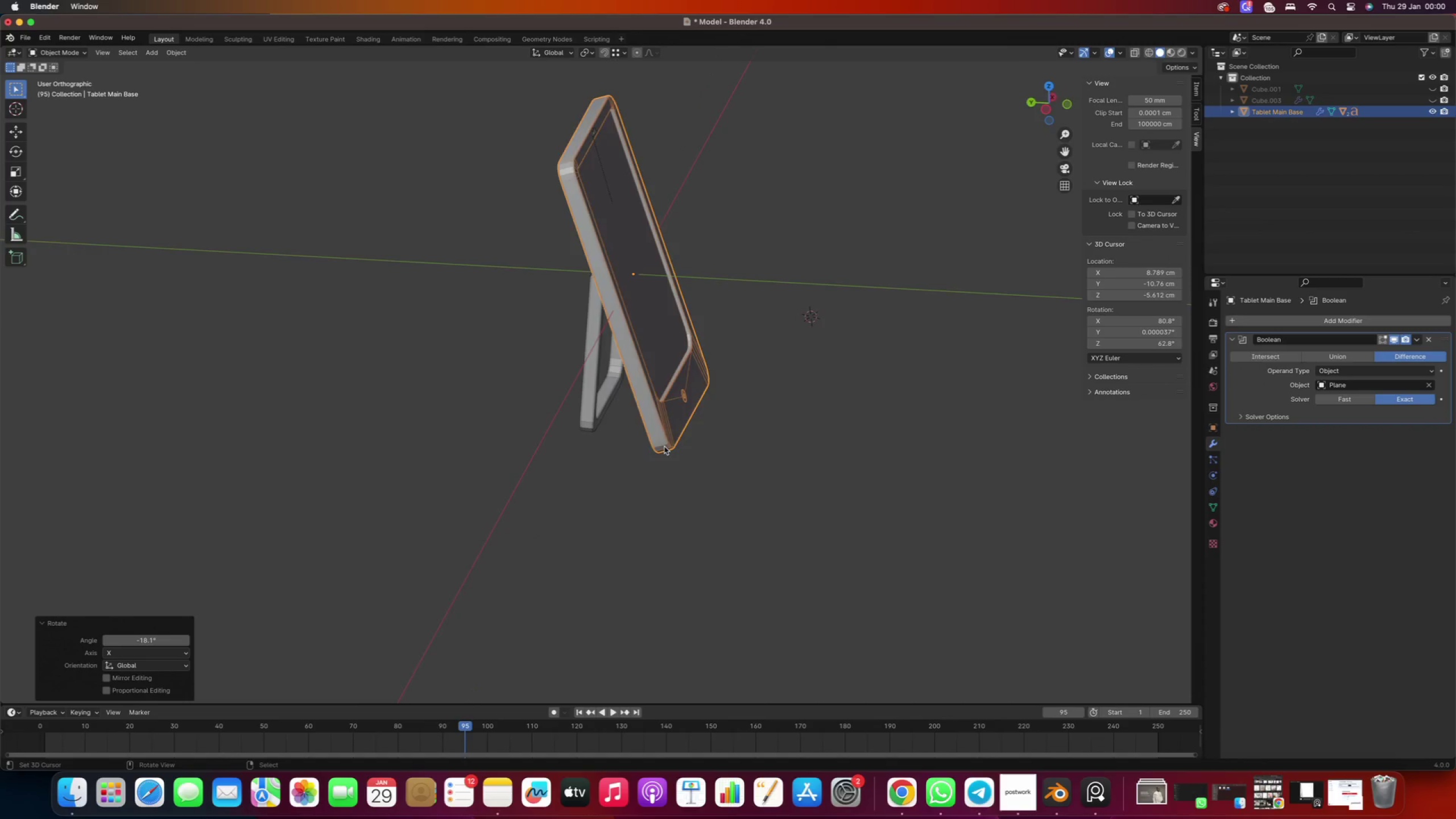 
key(Numpad1)
 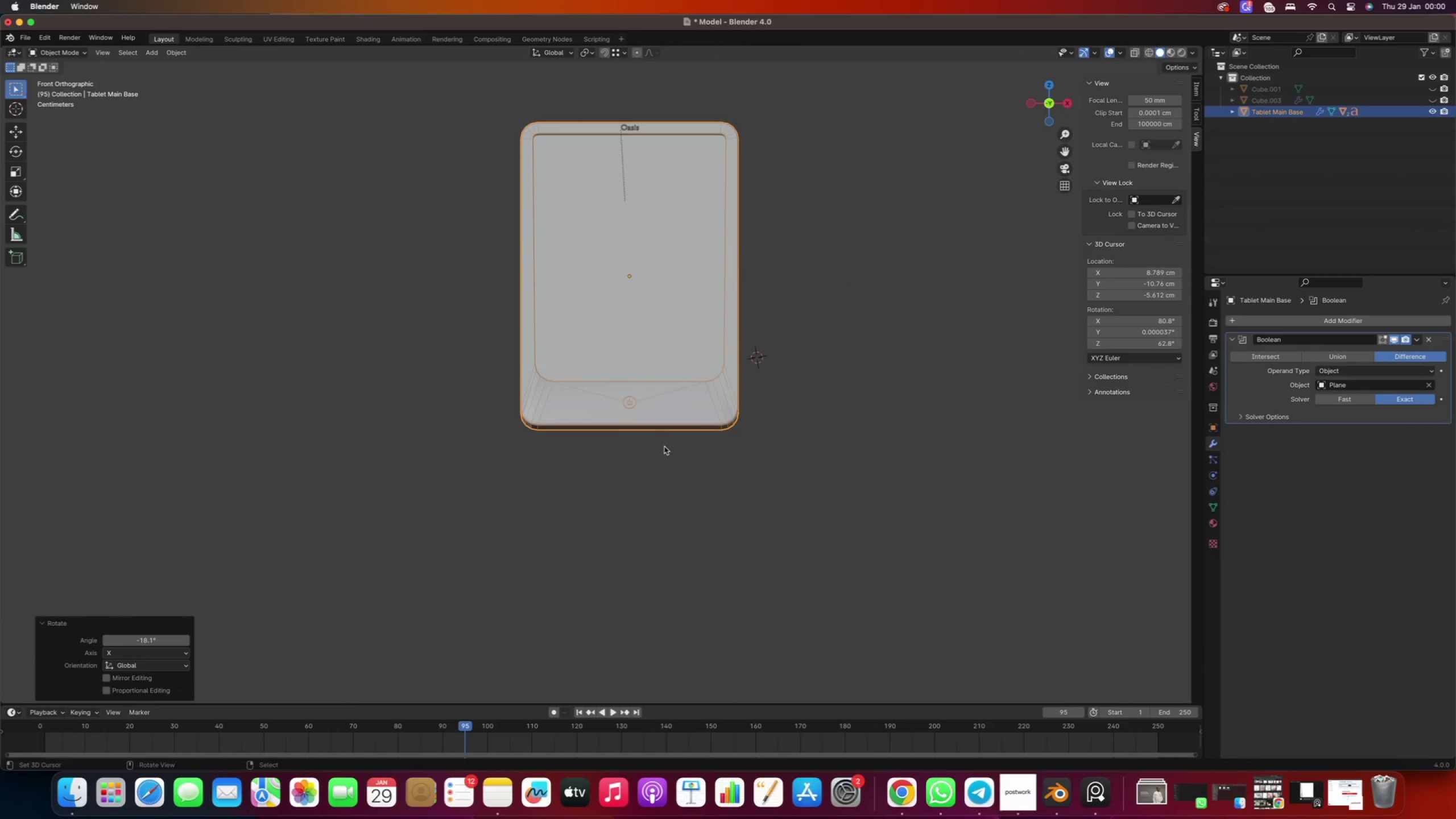 
key(Numpad3)
 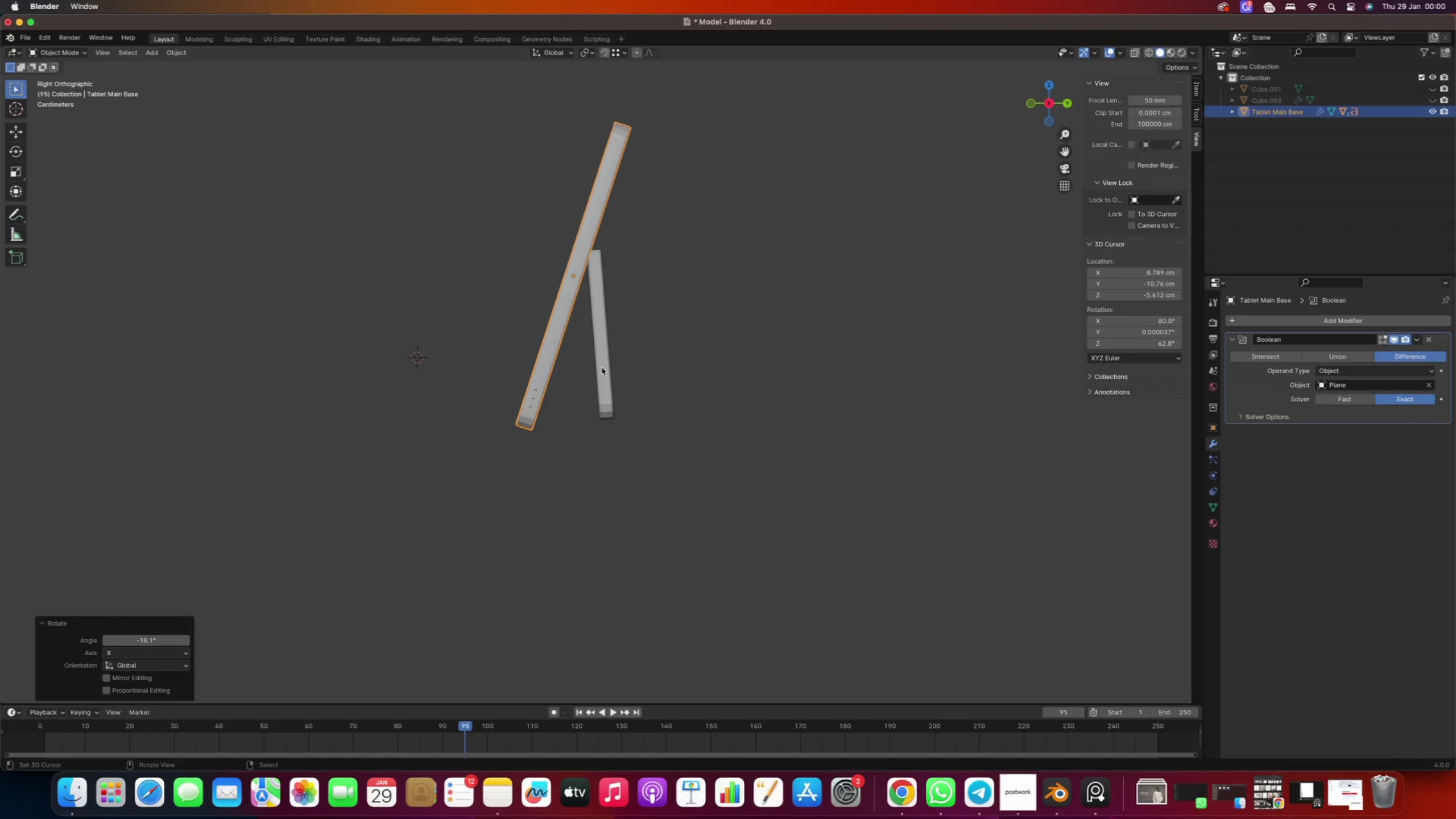 
wait(5.51)
 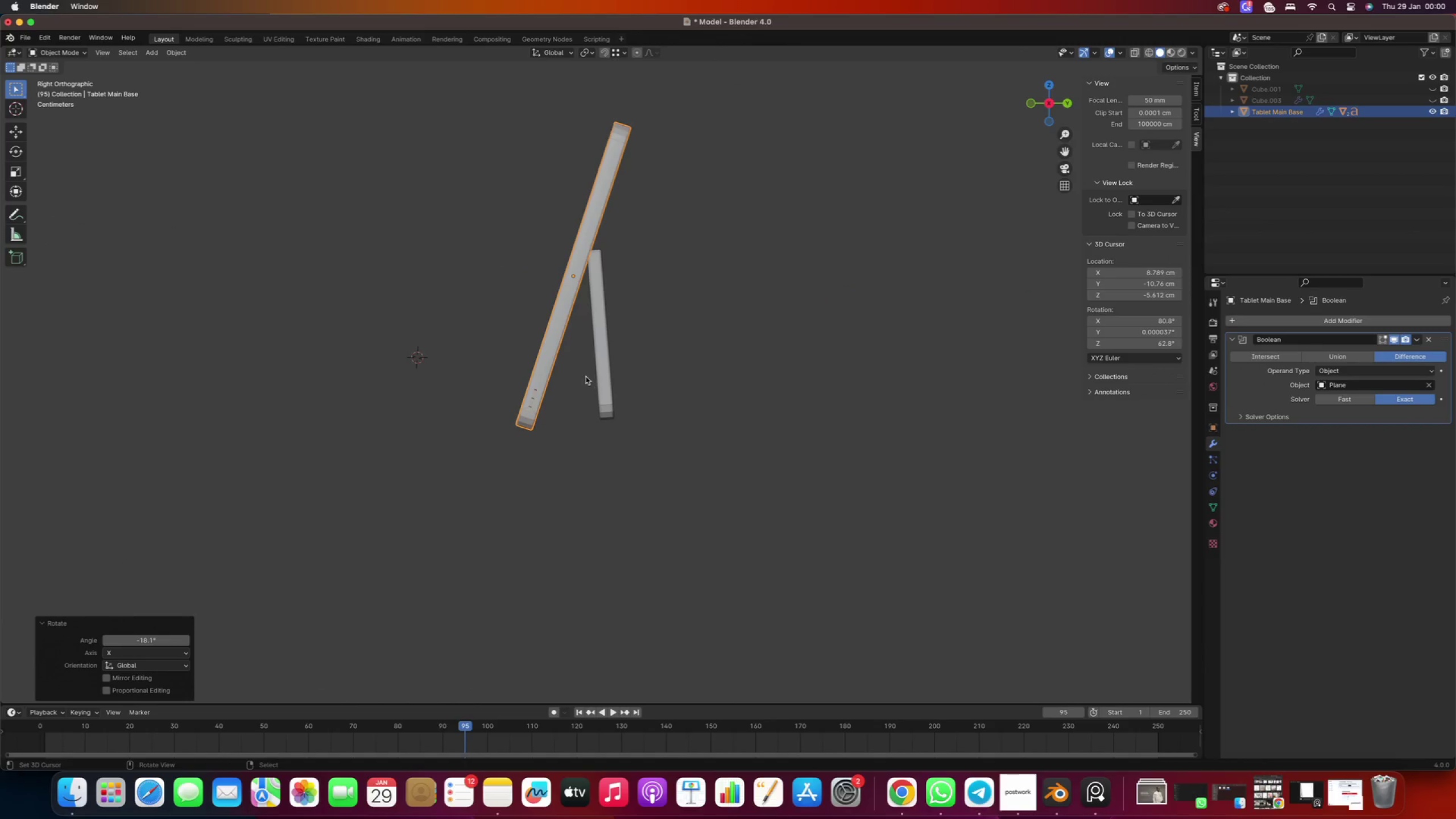 
left_click_drag(start_coordinate=[467, 721], to_coordinate=[234, 663])
 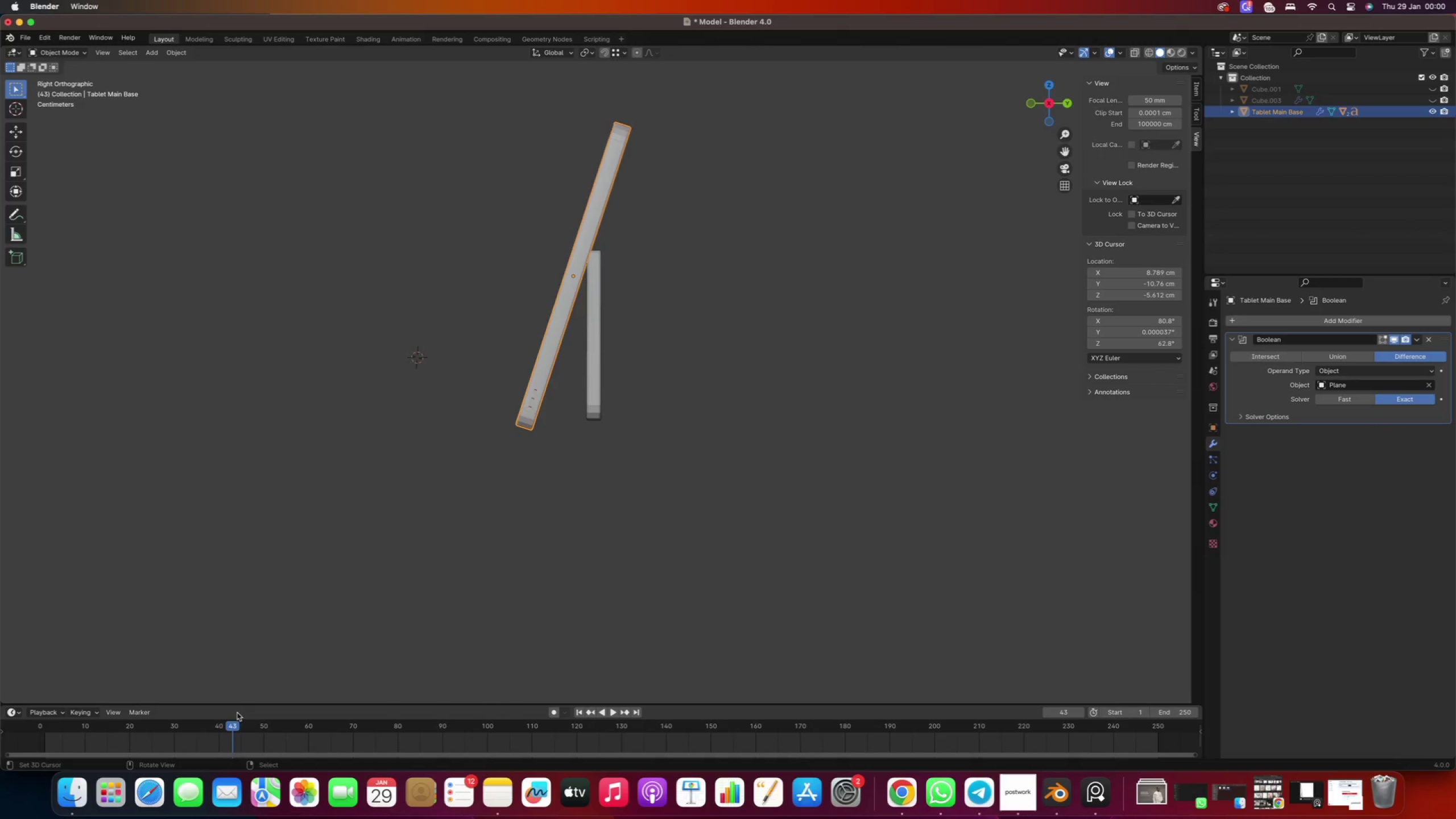 
left_click_drag(start_coordinate=[235, 722], to_coordinate=[356, 721])
 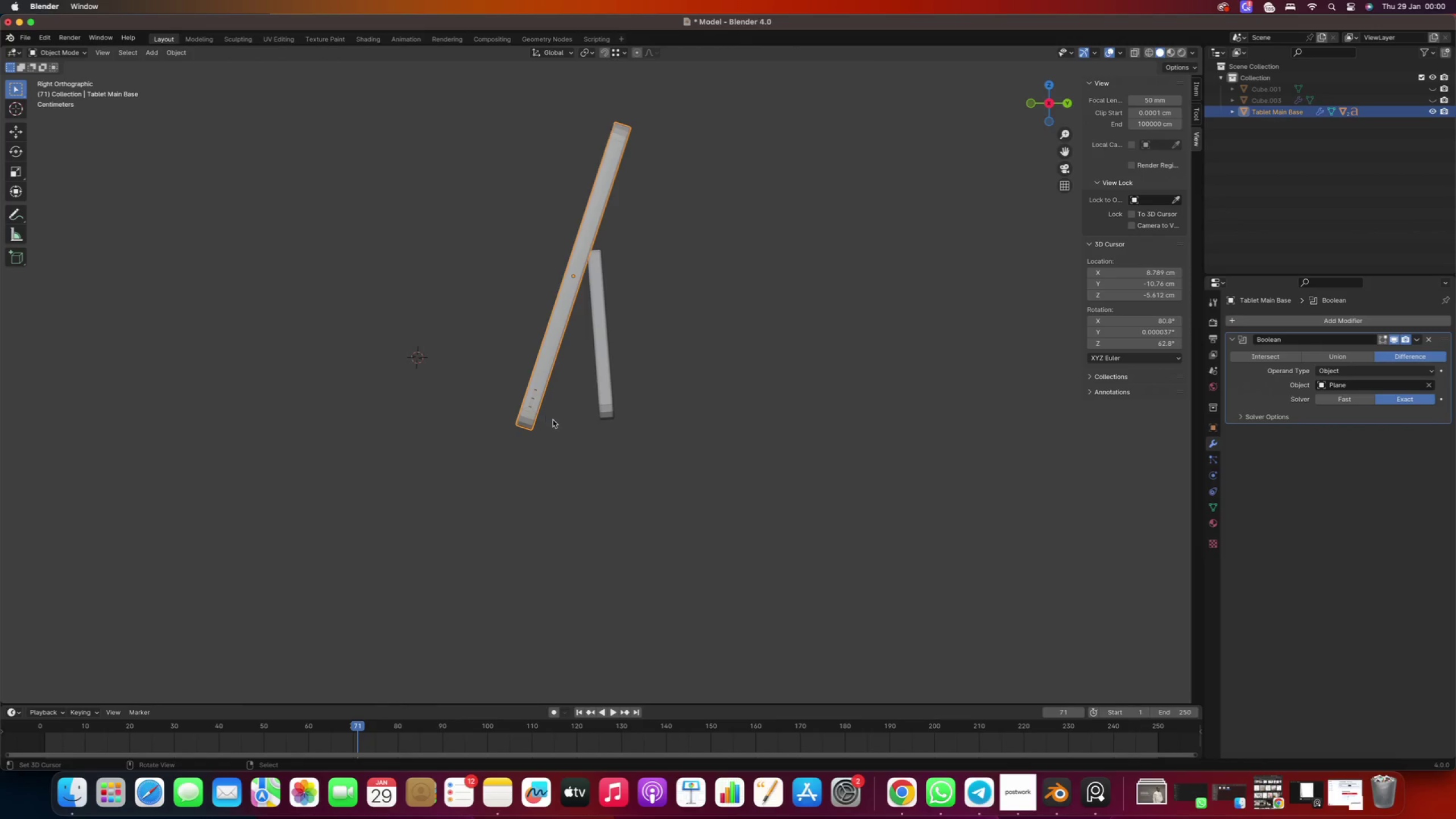 
type(rx)
 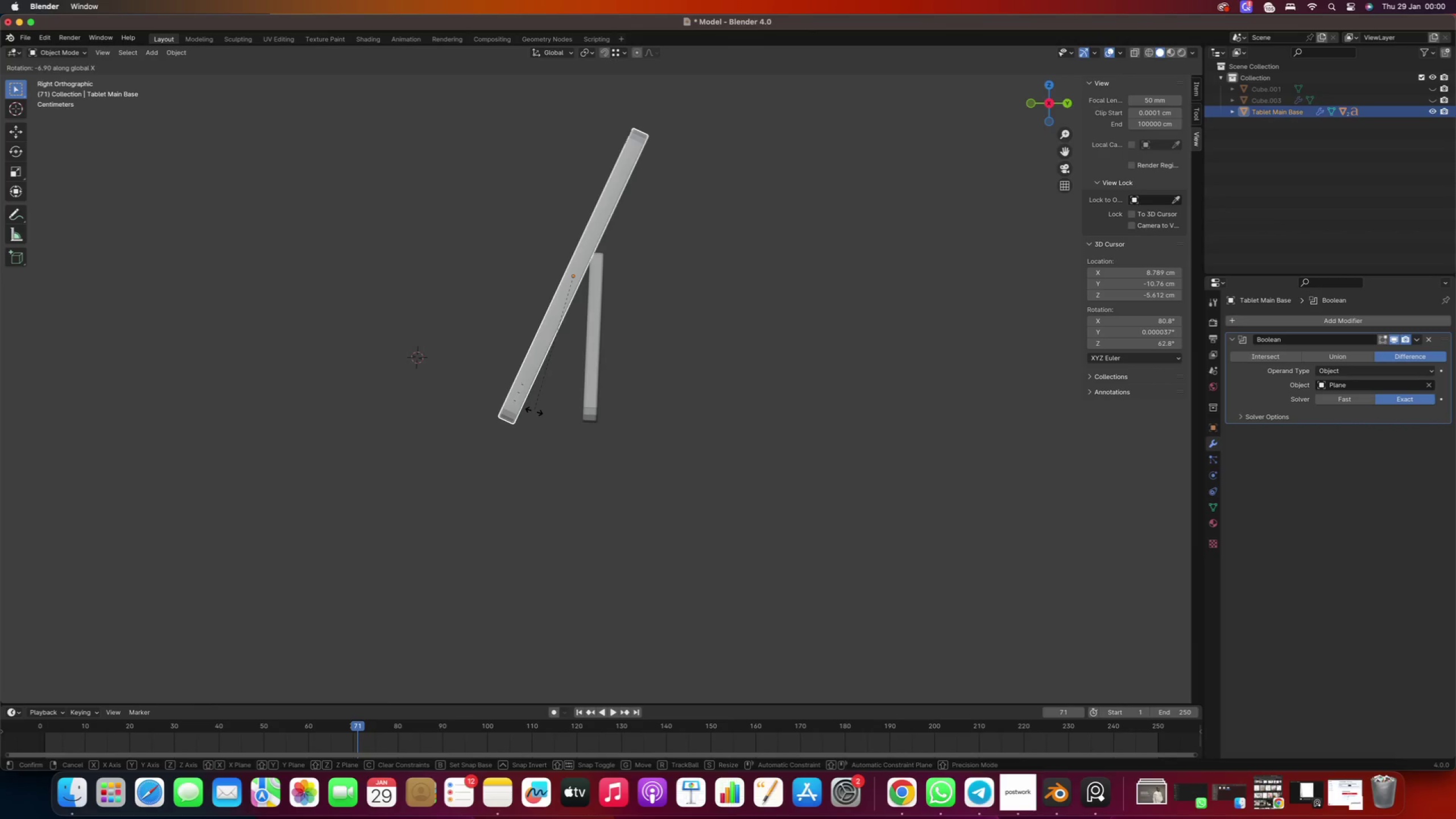 
left_click([535, 411])
 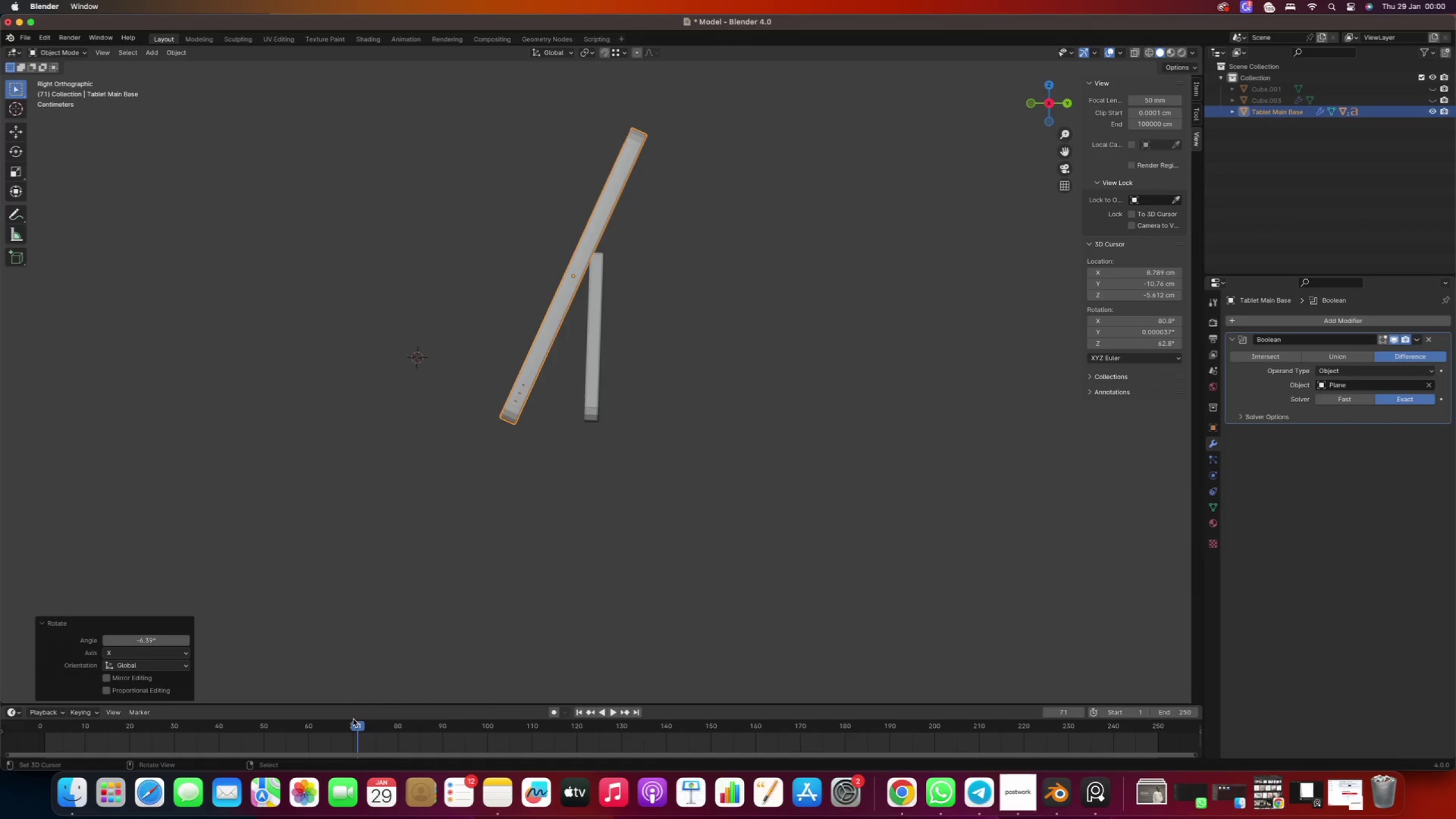 
left_click_drag(start_coordinate=[357, 723], to_coordinate=[483, 696])
 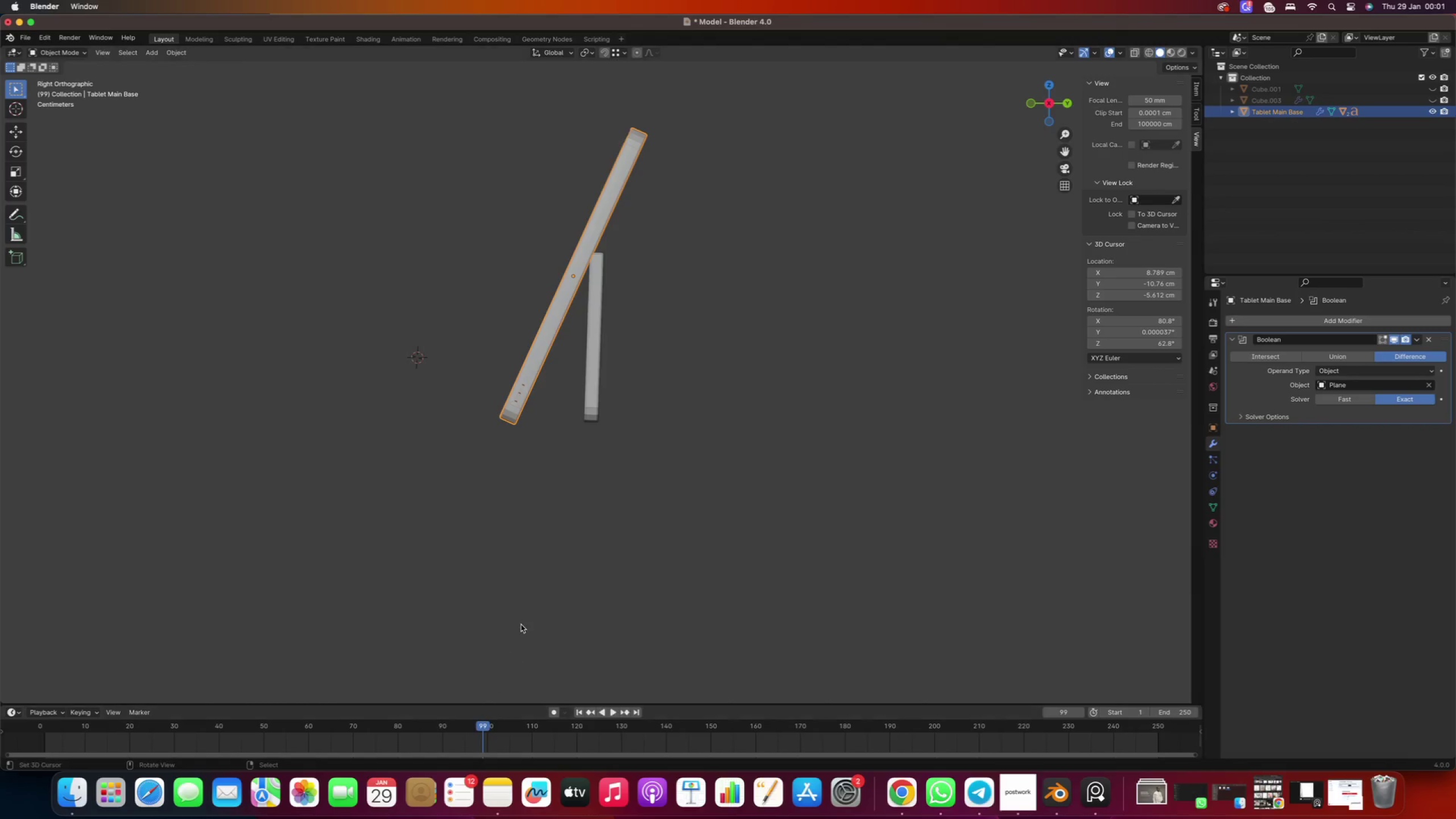 
left_click([521, 624])
 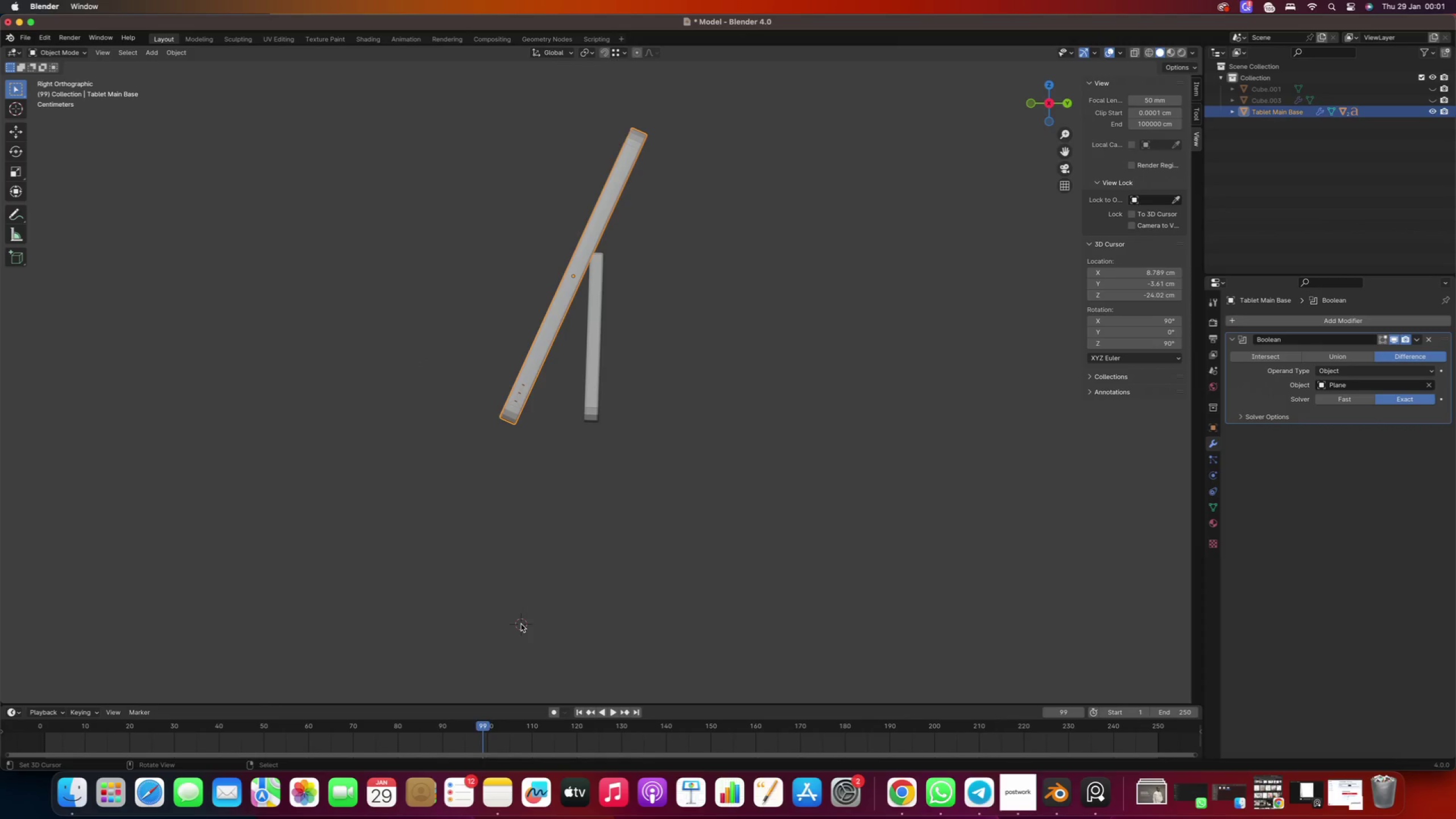 
scroll: coordinate [578, 443], scroll_direction: down, amount: 2.0
 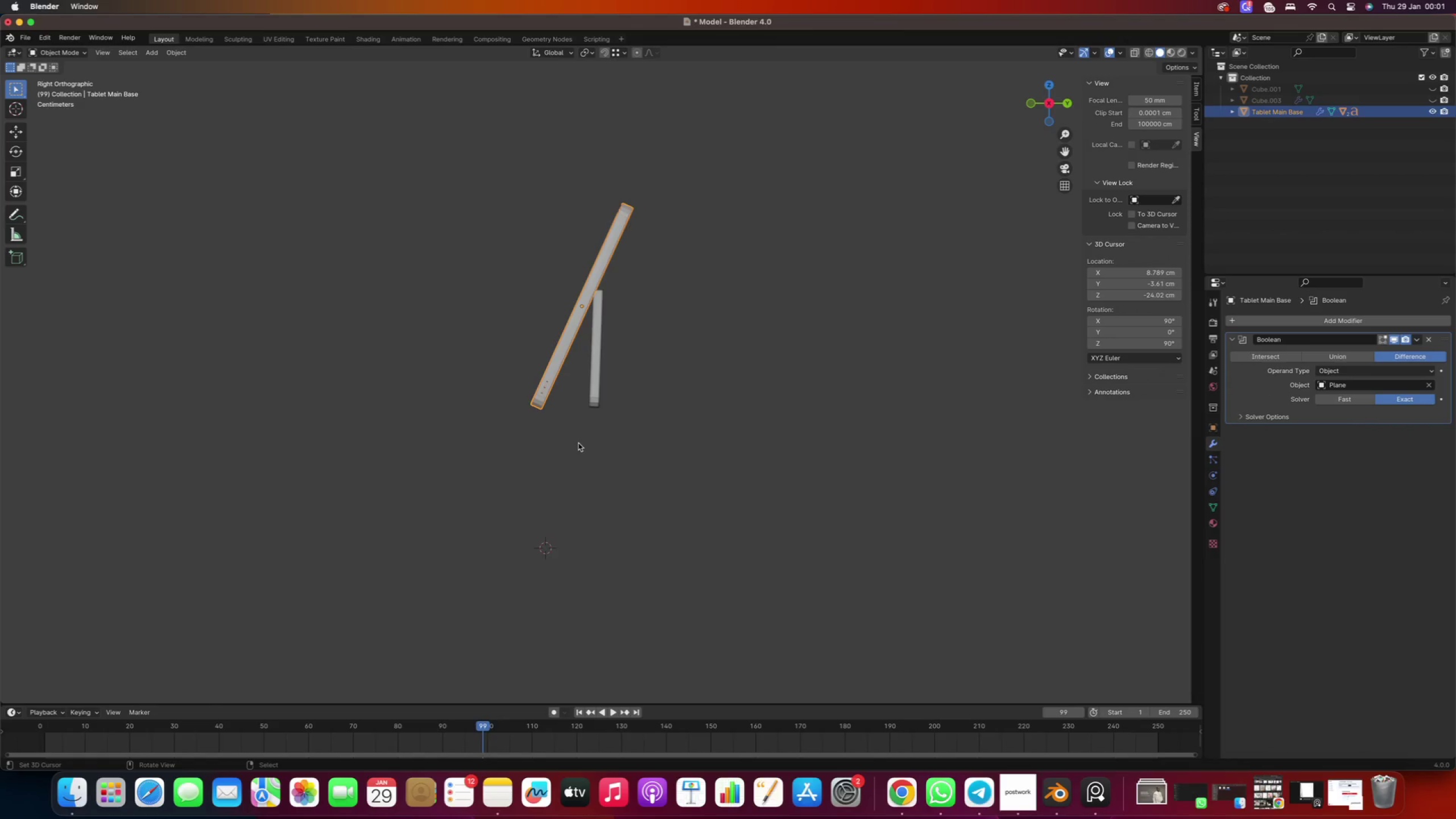 
hold_key(key=ShiftRight, duration=0.53)
 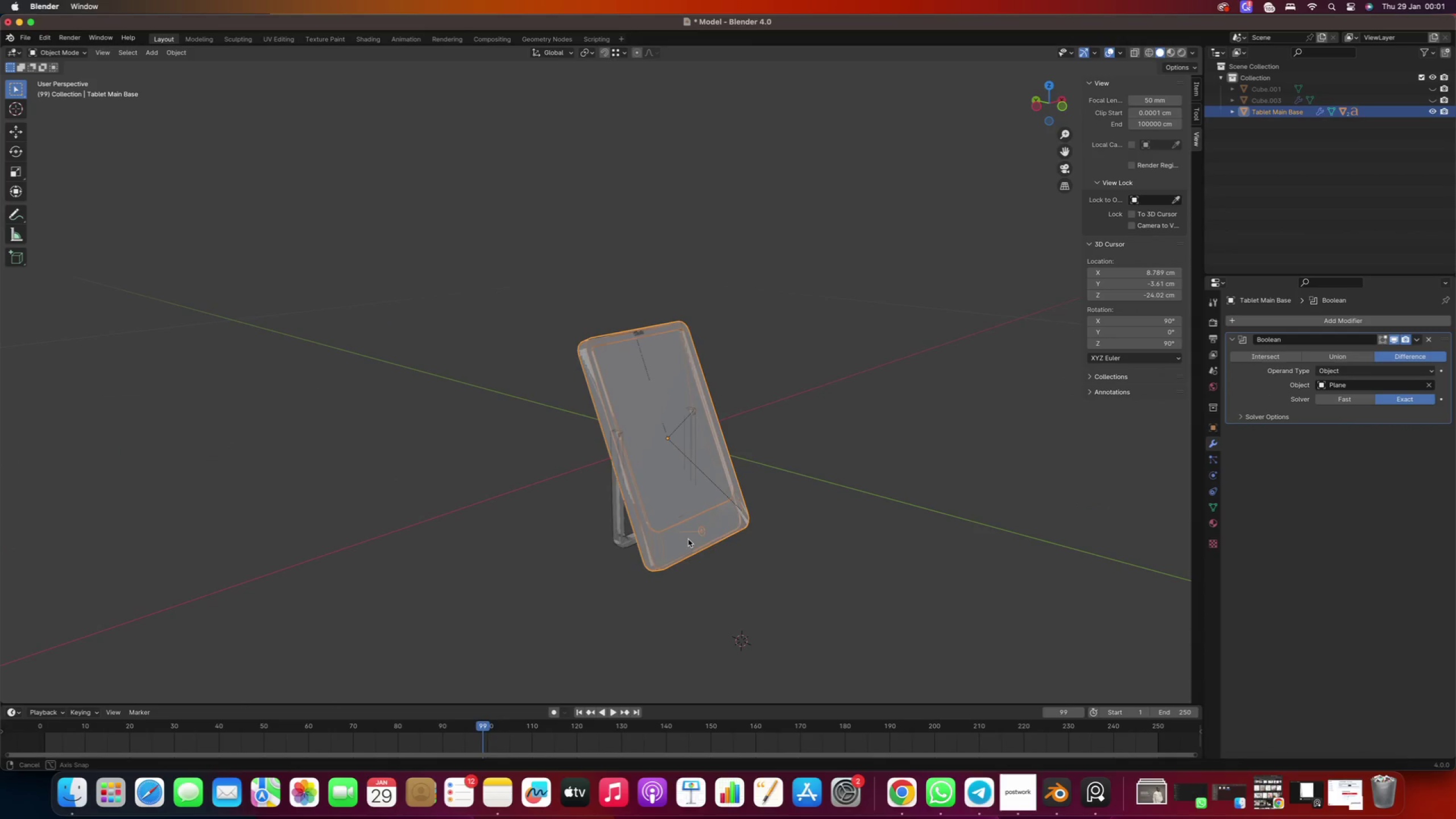 
scroll: coordinate [531, 436], scroll_direction: up, amount: 2.0
 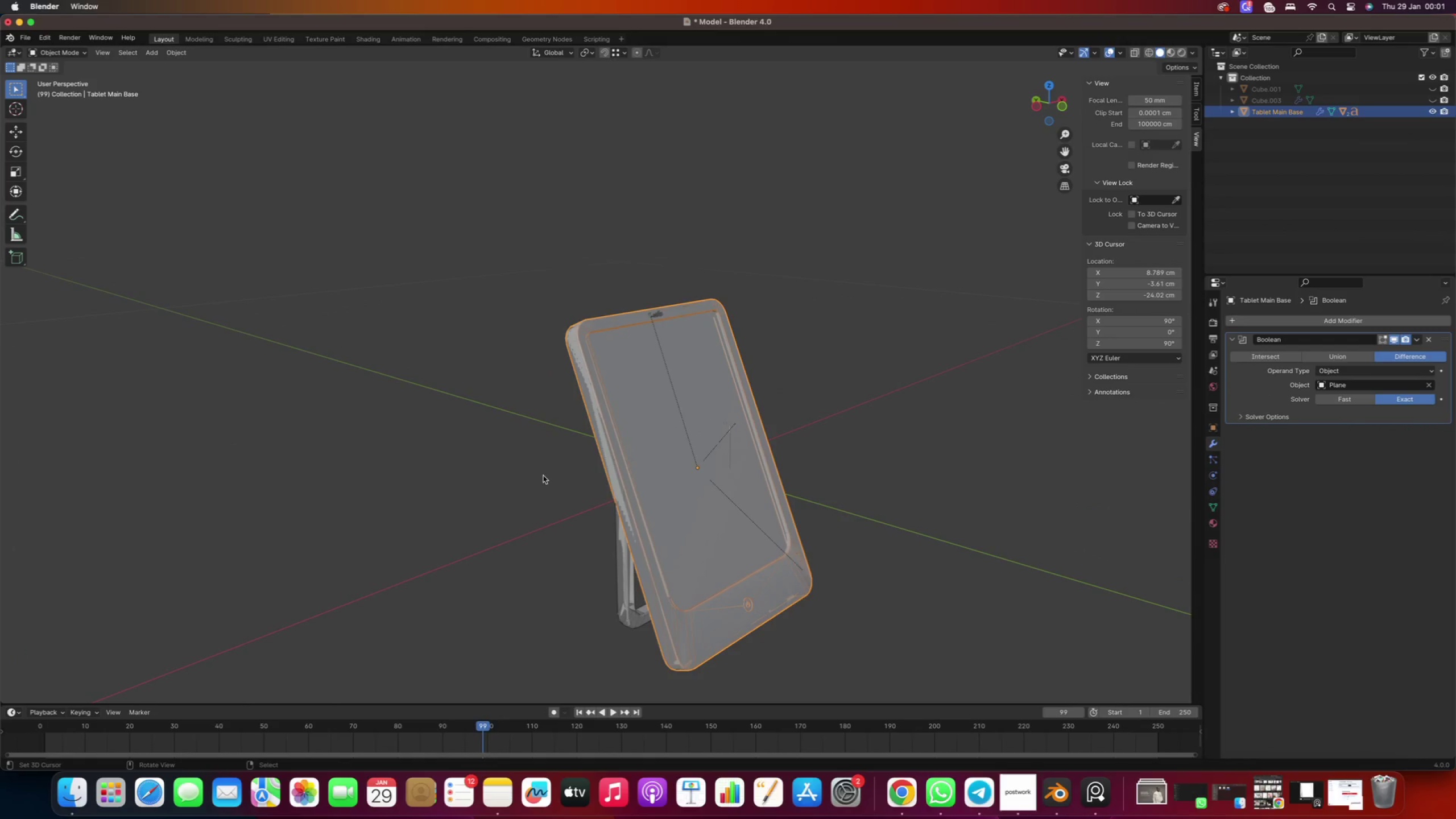 
right_click([464, 466])
 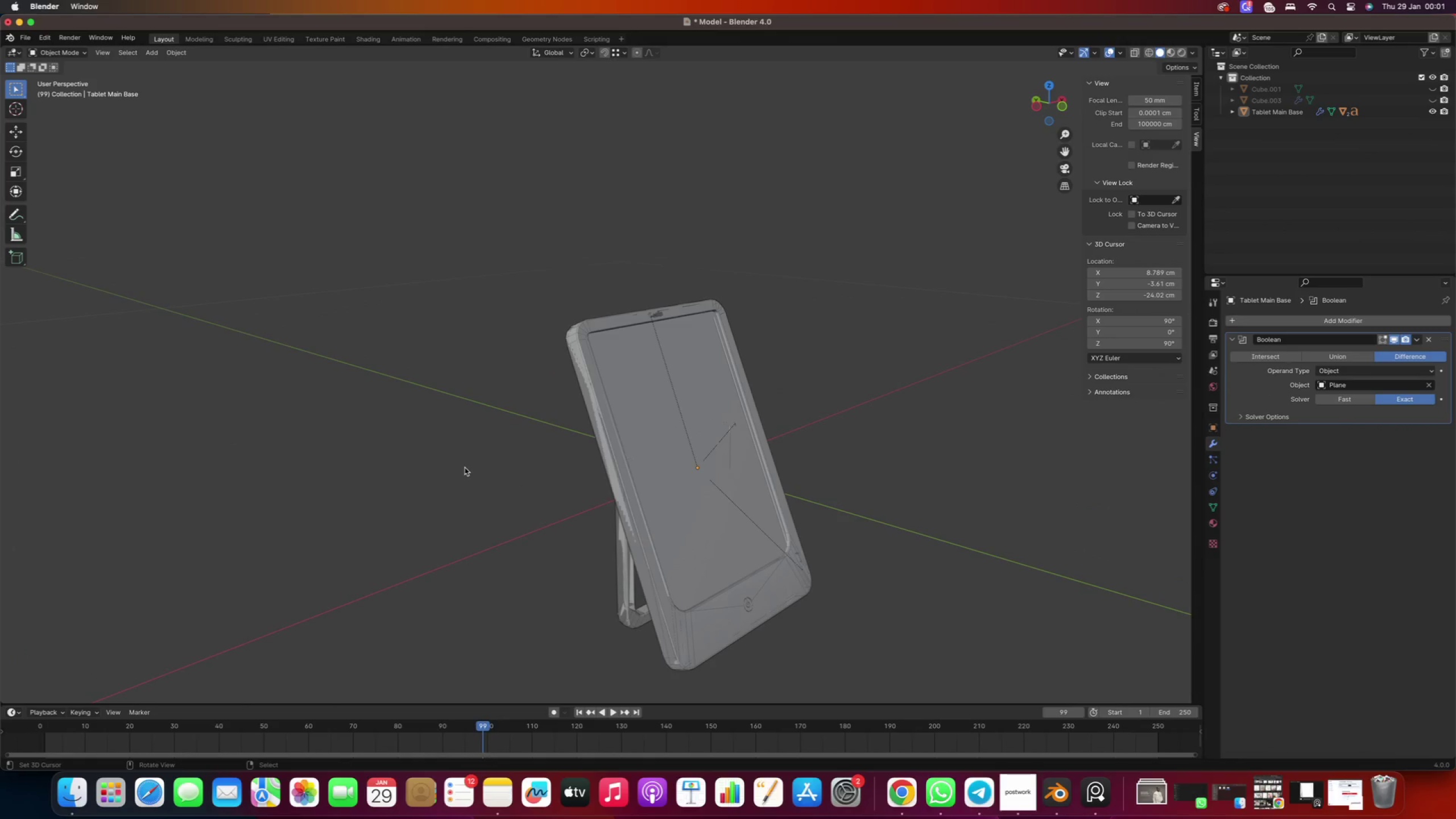 
key(Numpad5)
 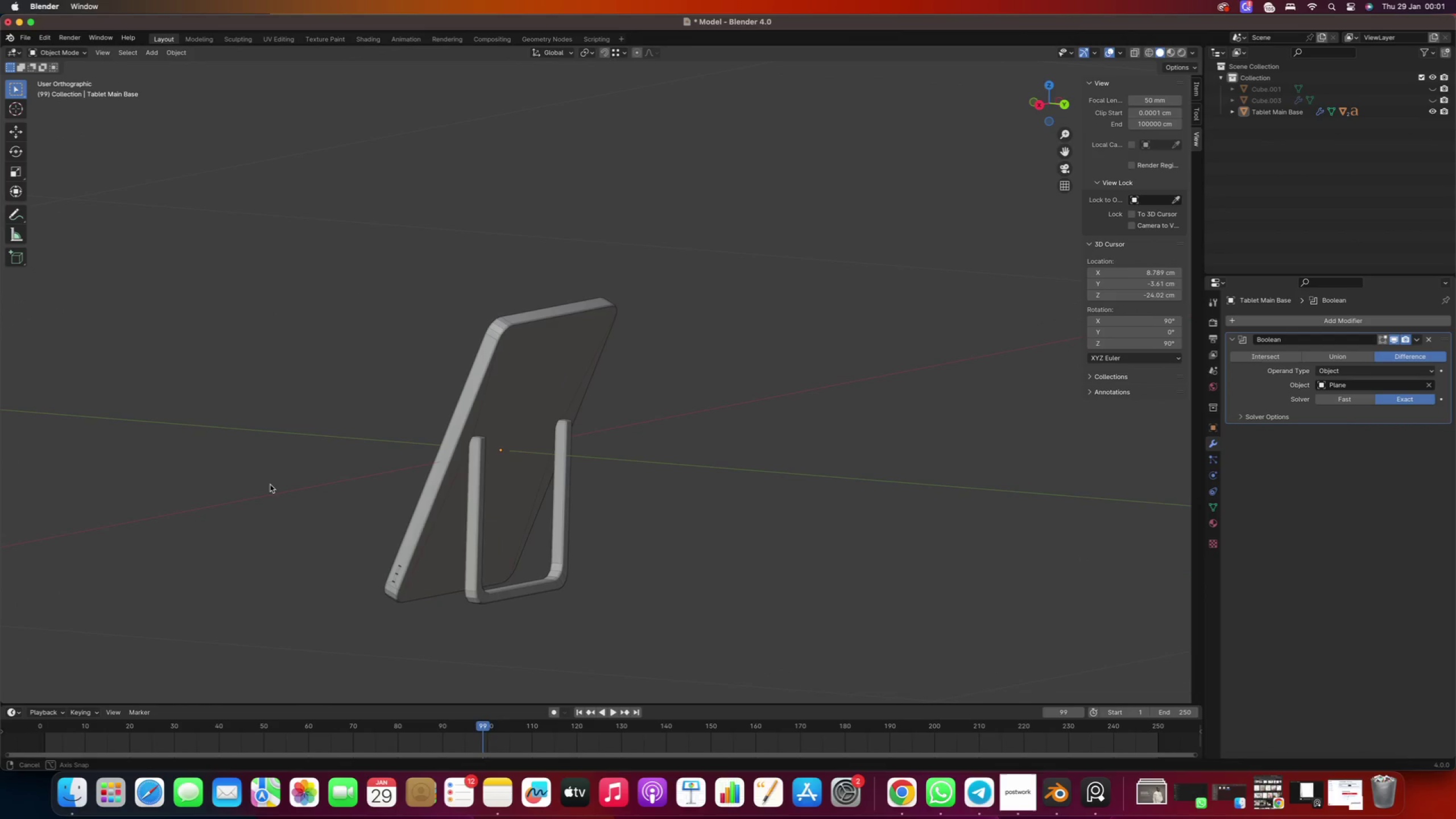 
hold_key(key=ShiftRight, duration=0.4)
 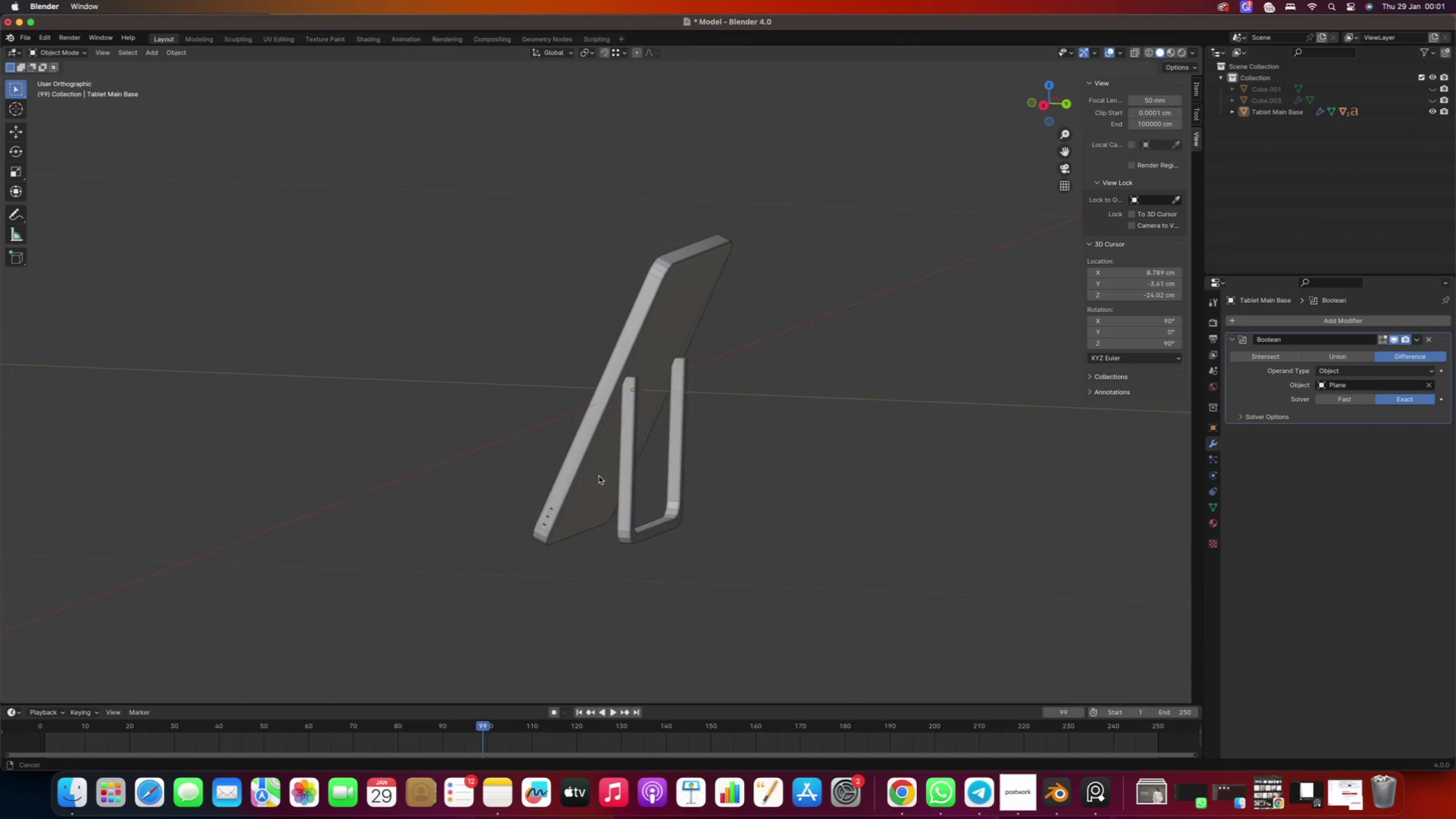 
hold_key(key=ControlRight, duration=0.56)
 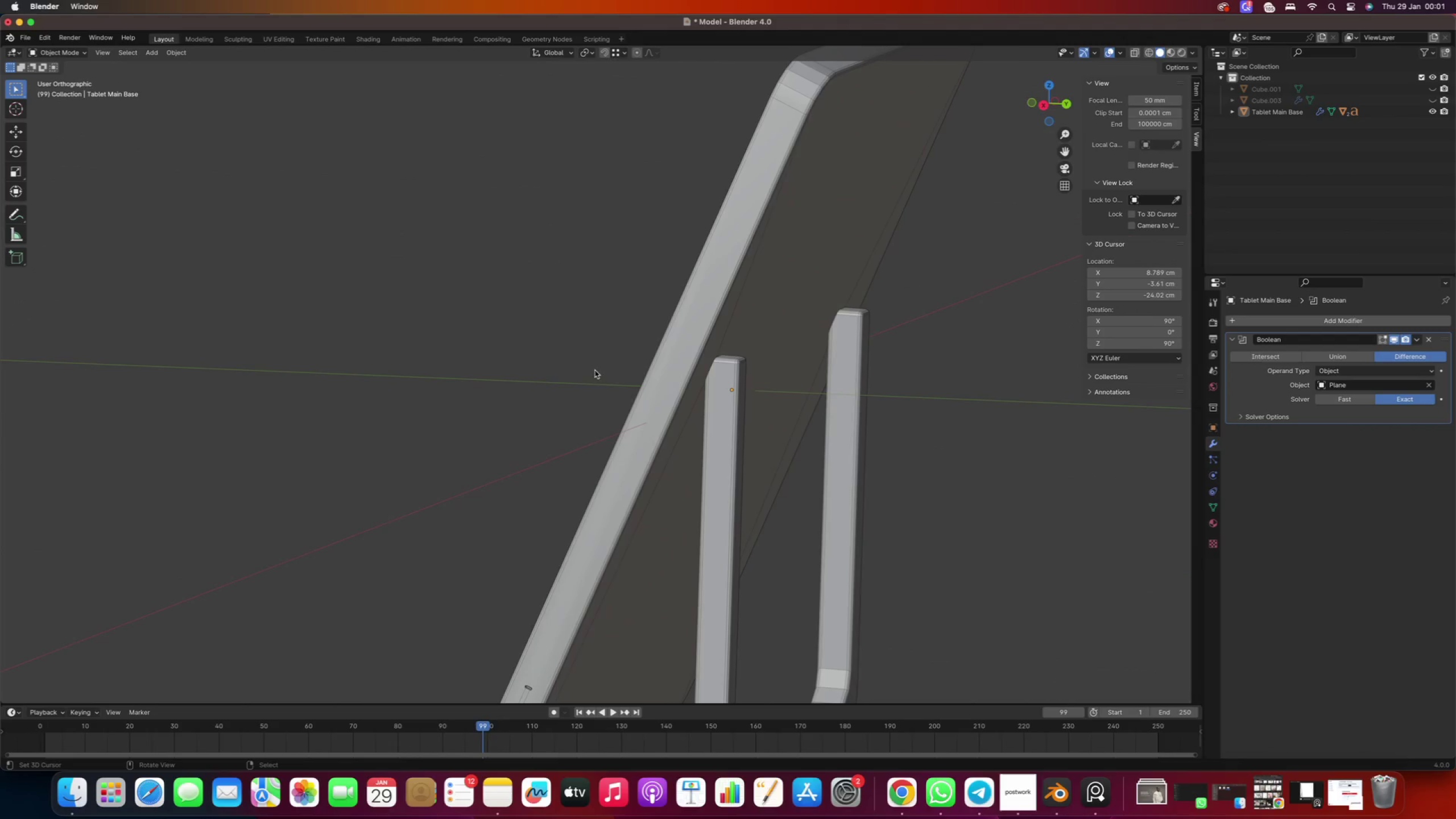 
hold_key(key=ShiftRight, duration=0.95)
 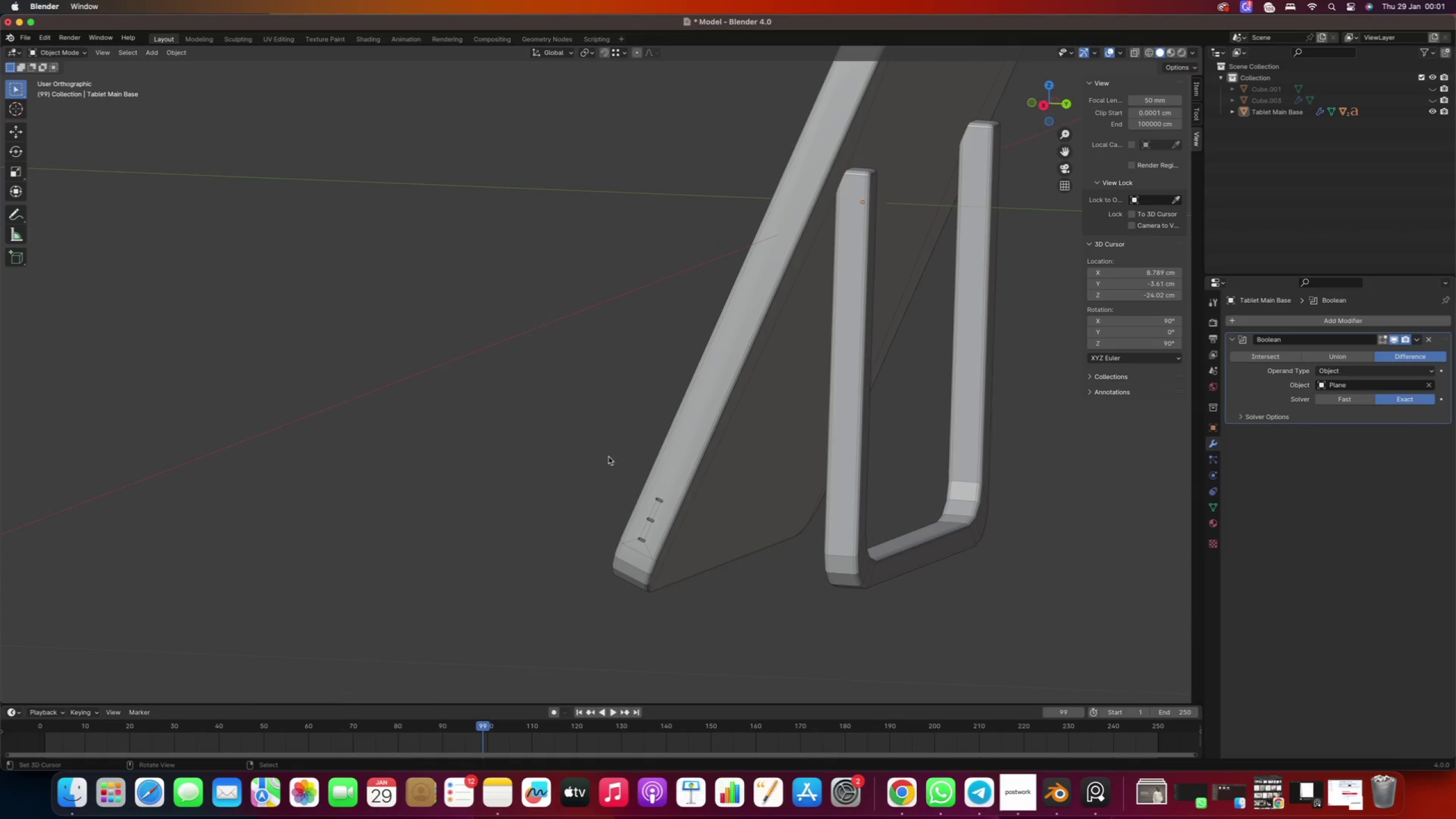 
scroll: coordinate [582, 479], scroll_direction: up, amount: 1.0
 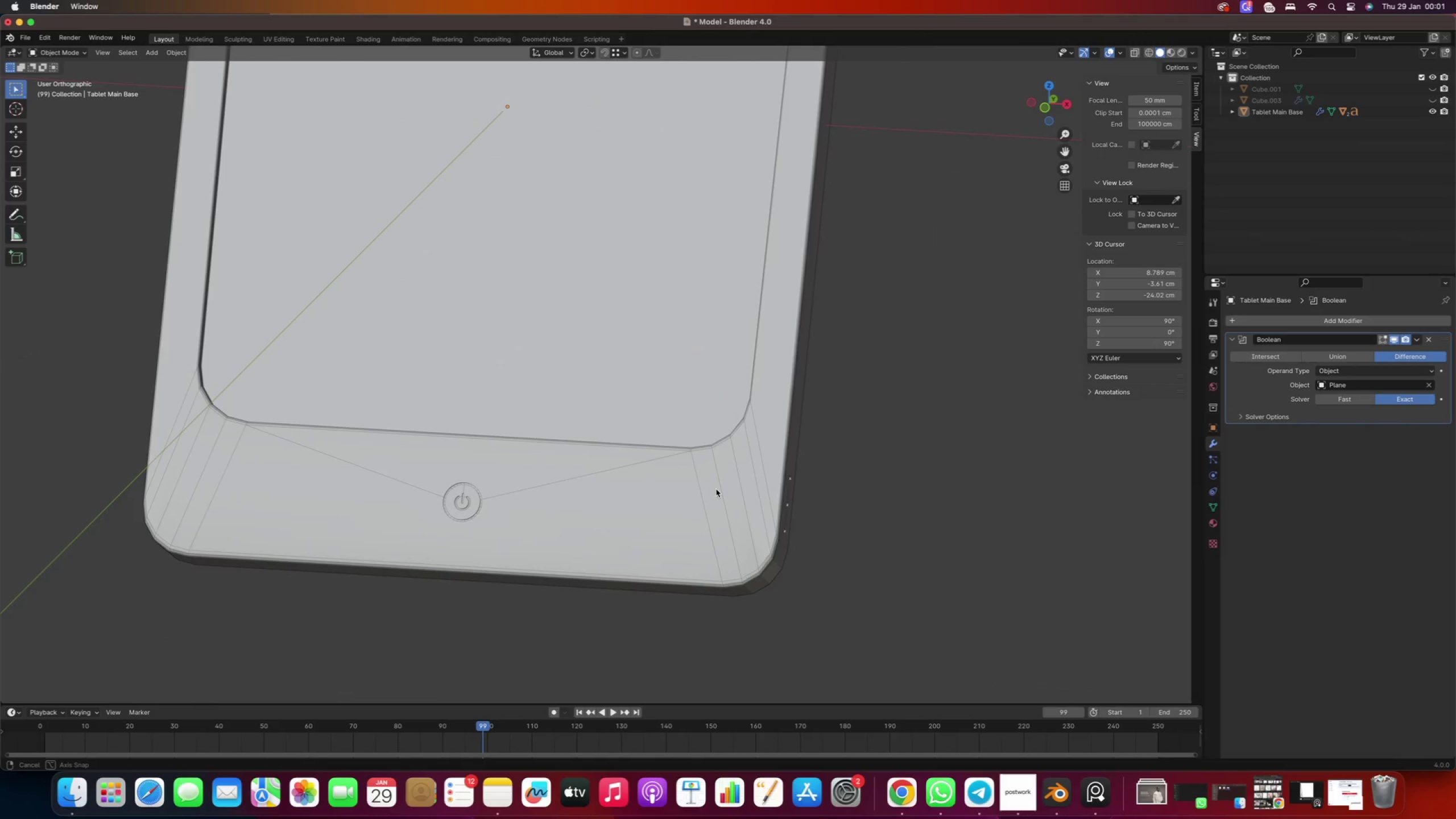 
scroll: coordinate [671, 487], scroll_direction: down, amount: 18.0
 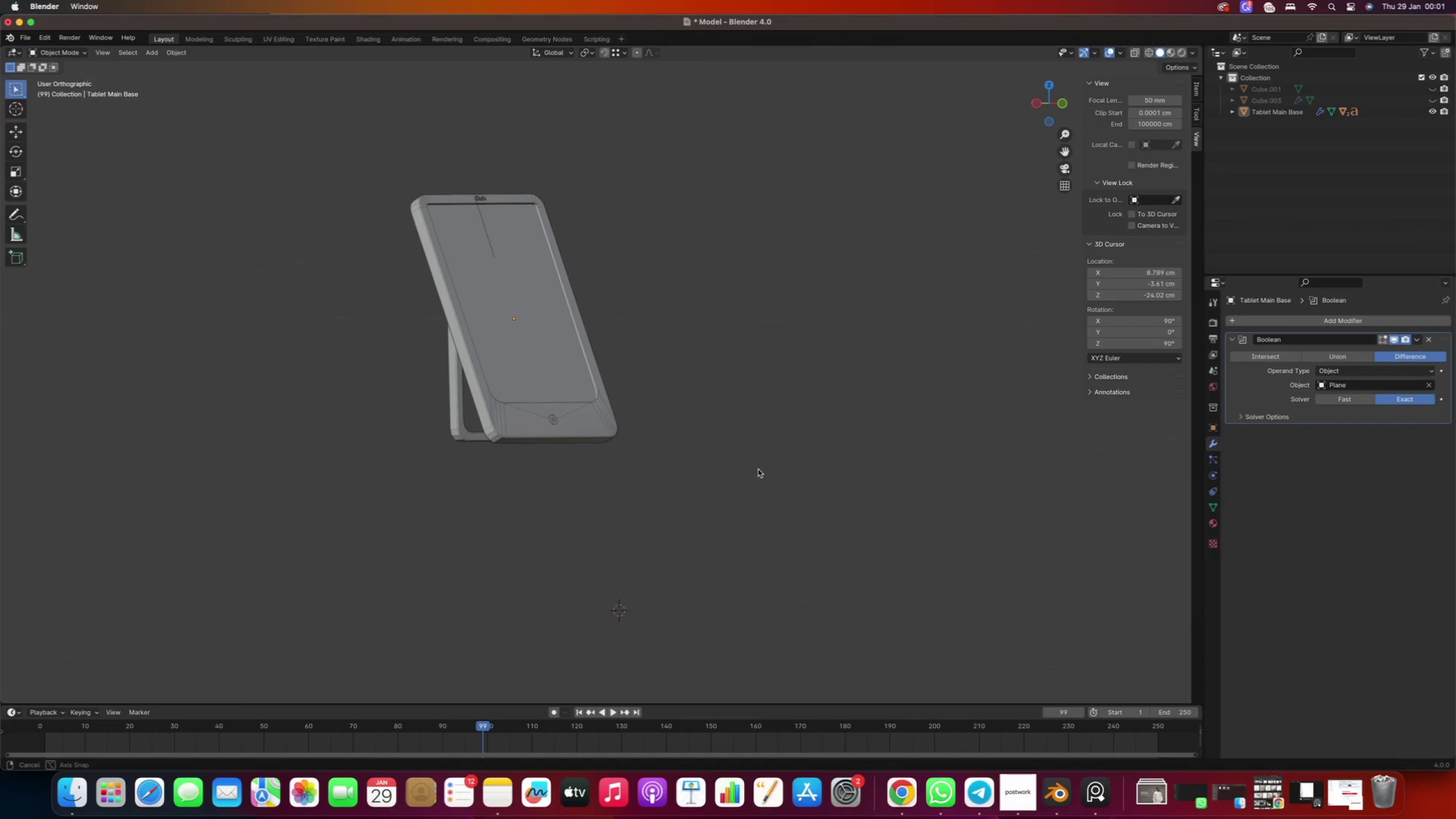 
hold_key(key=ShiftRight, duration=0.54)
 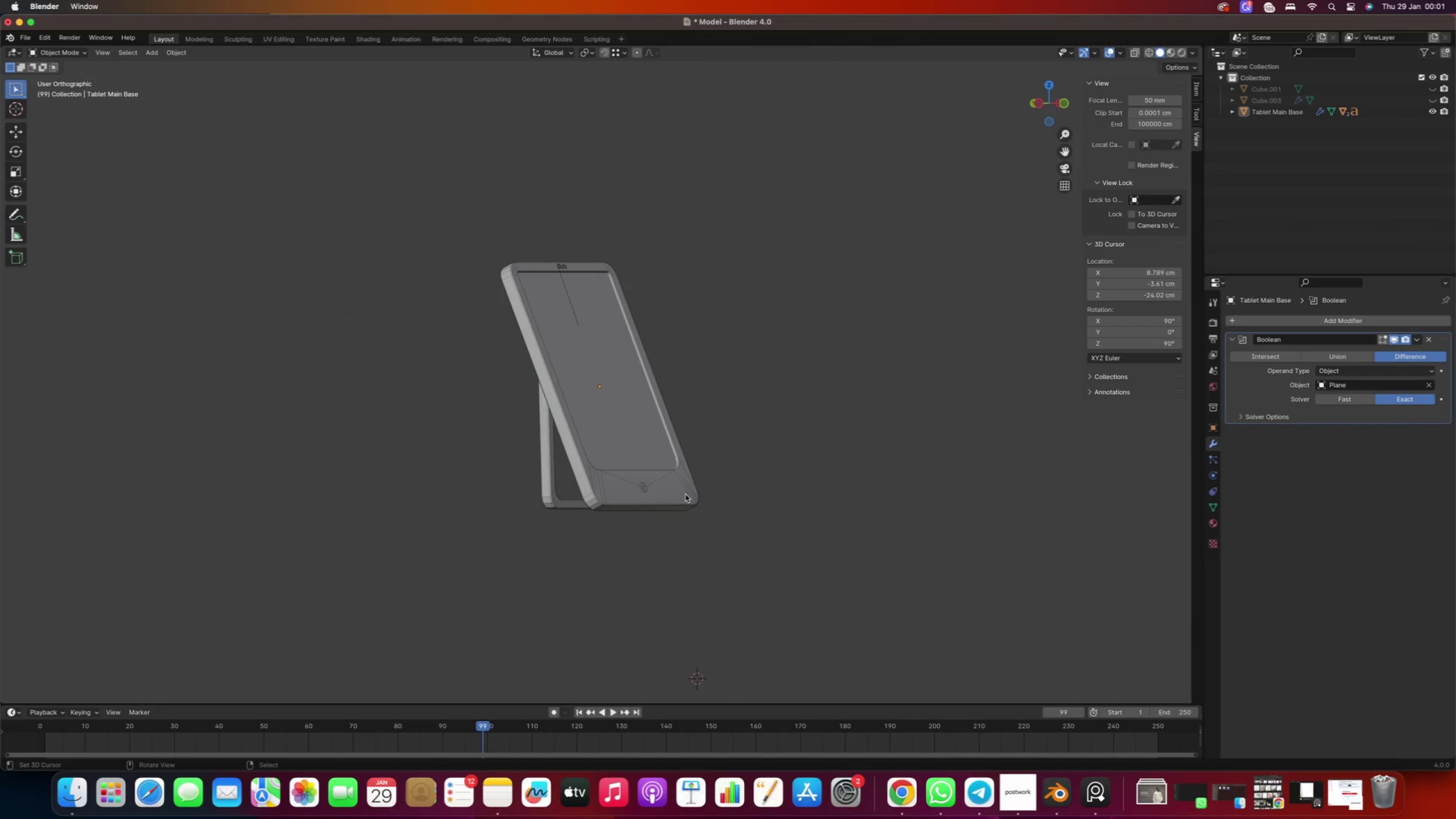 
scroll: coordinate [523, 299], scroll_direction: up, amount: 6.0
 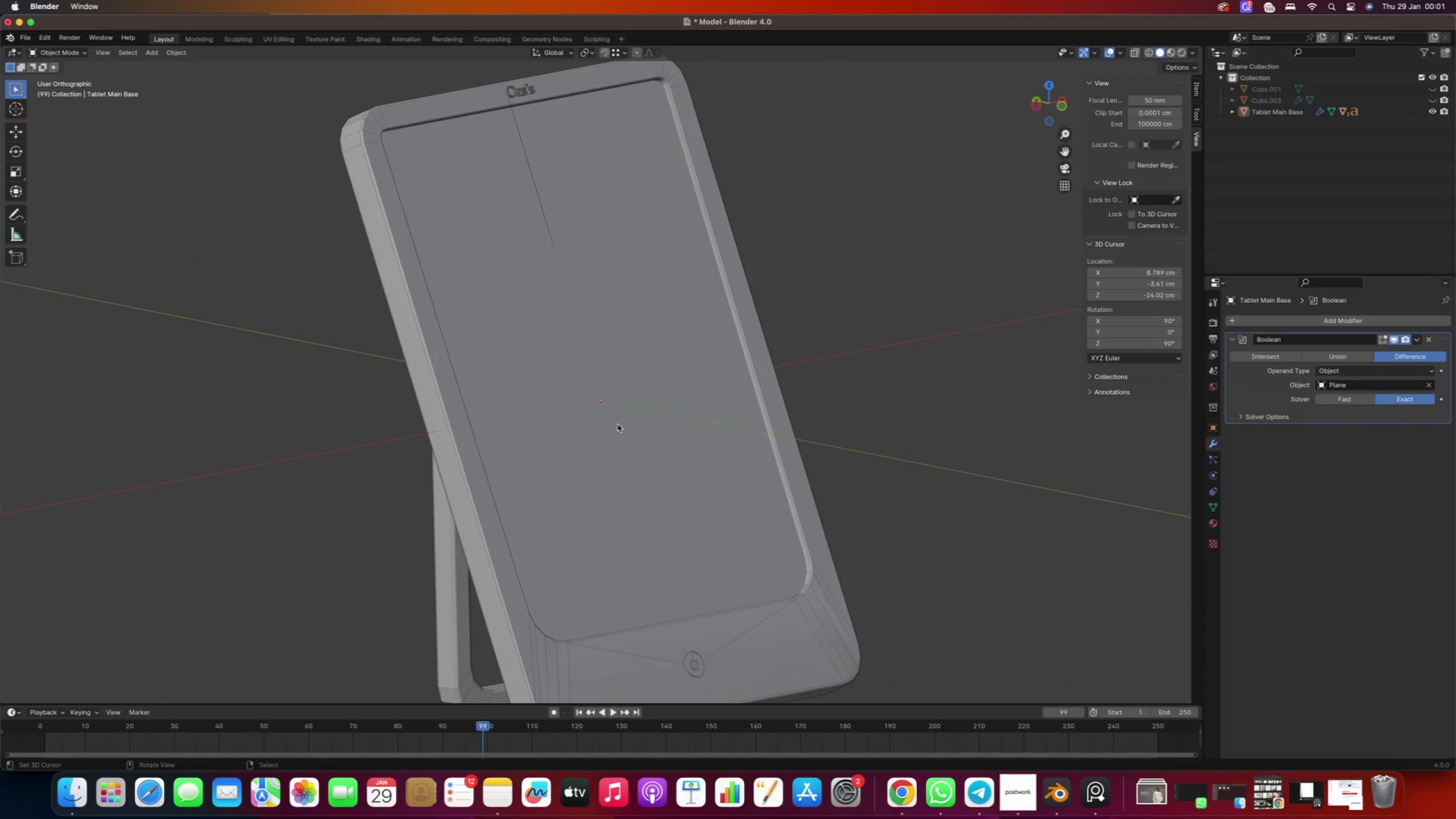 
scroll: coordinate [617, 425], scroll_direction: down, amount: 9.0
 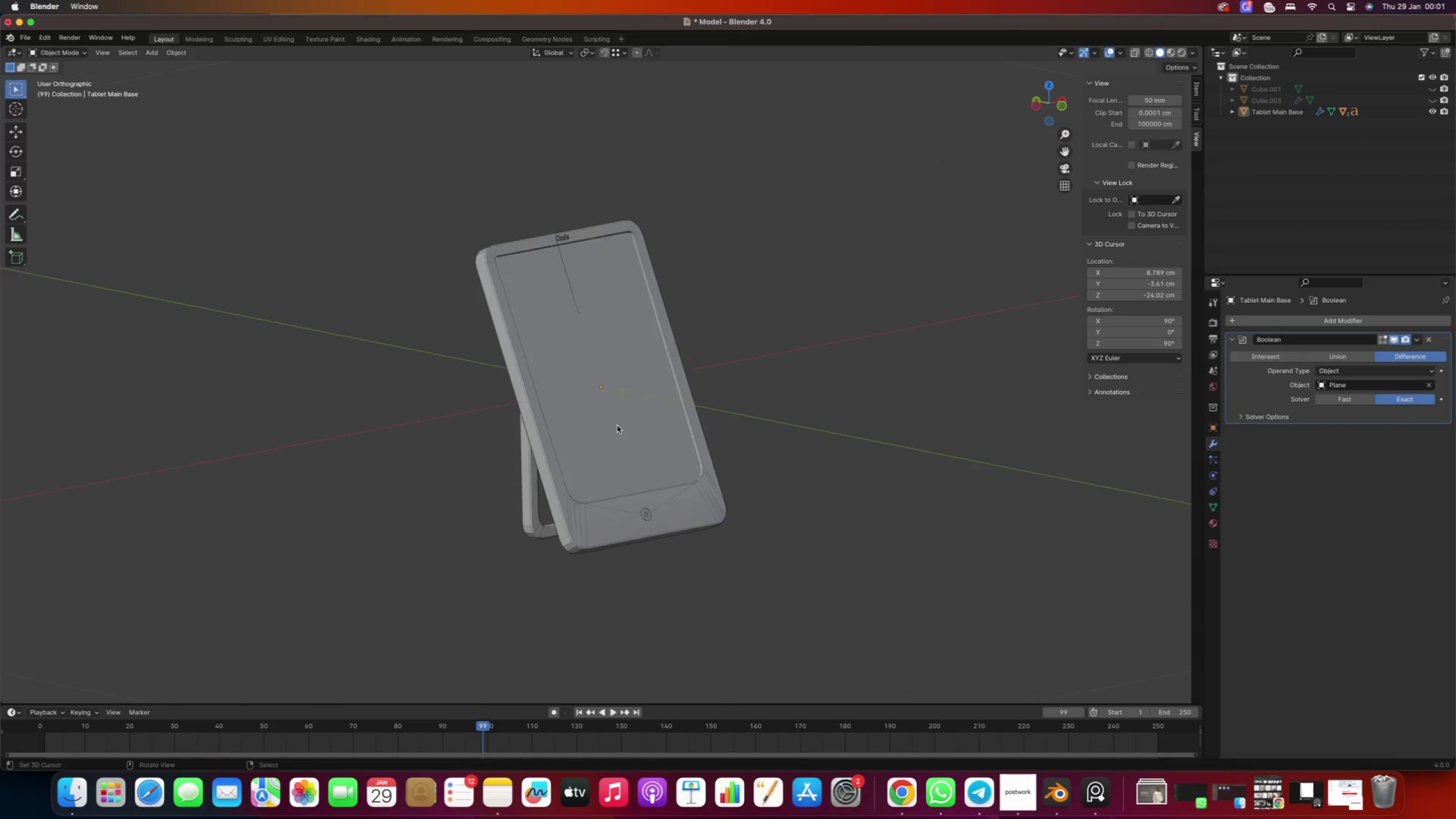 
hold_key(key=ShiftRight, duration=0.41)
 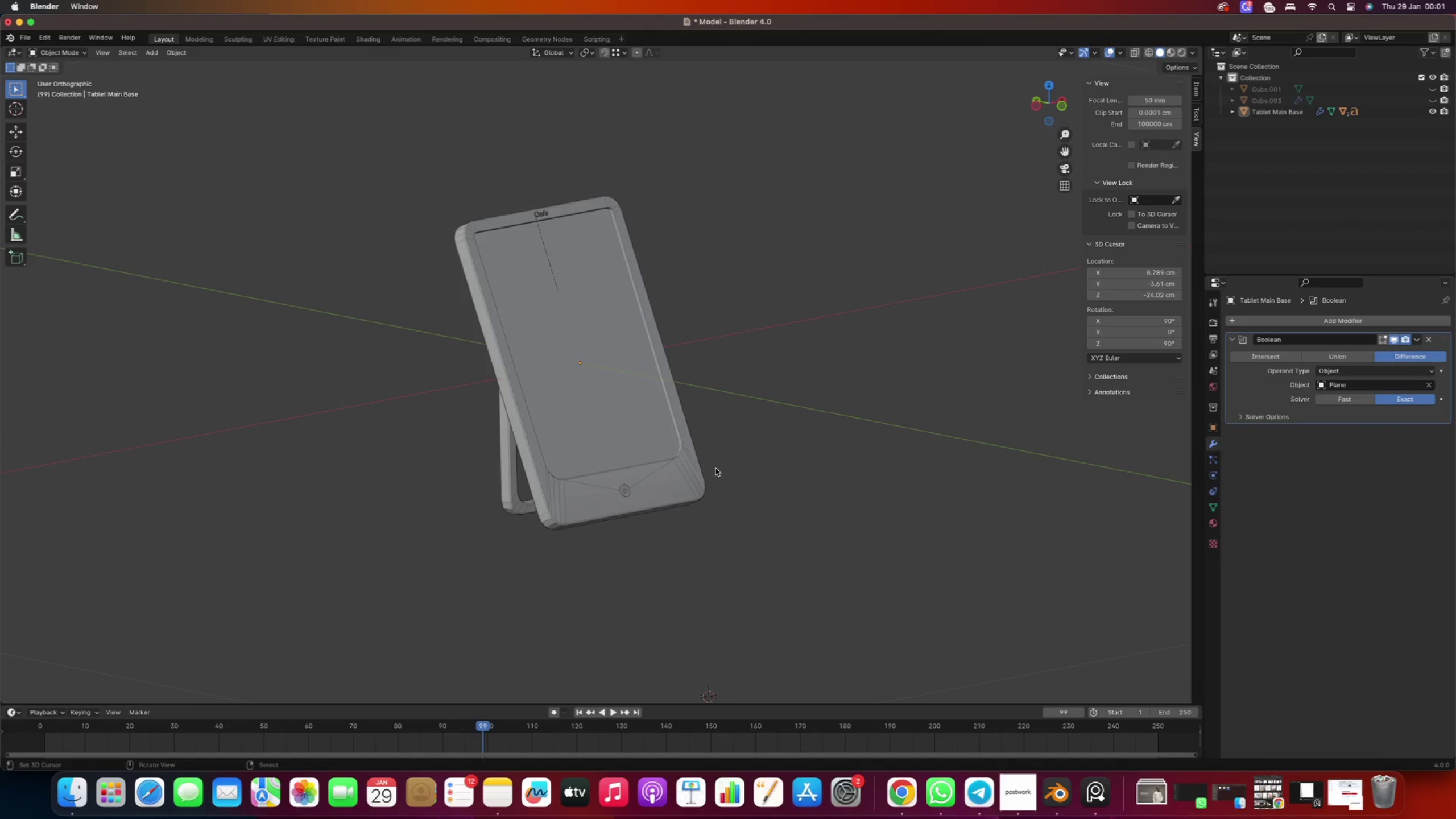 
left_click([776, 470])
 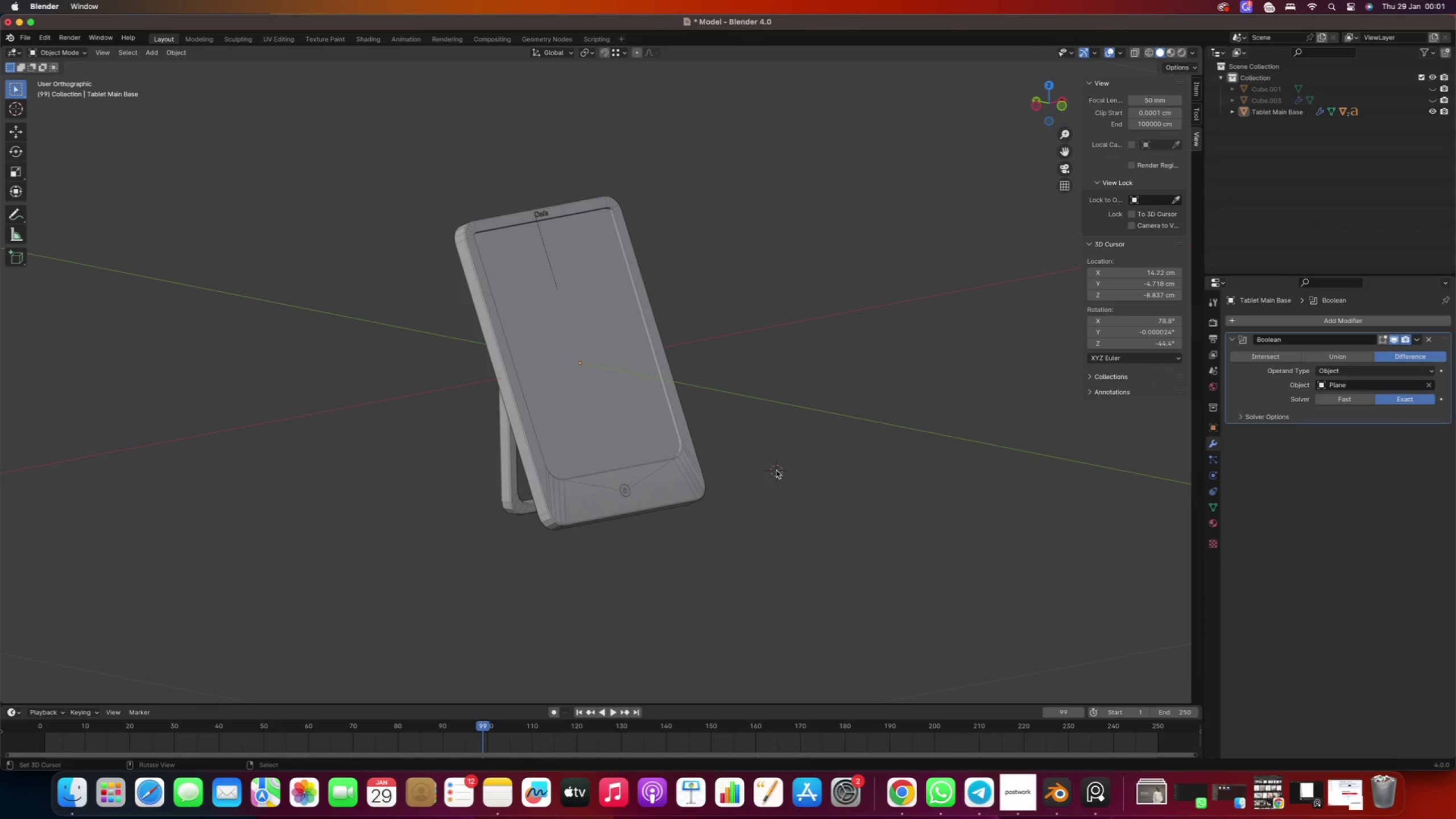 